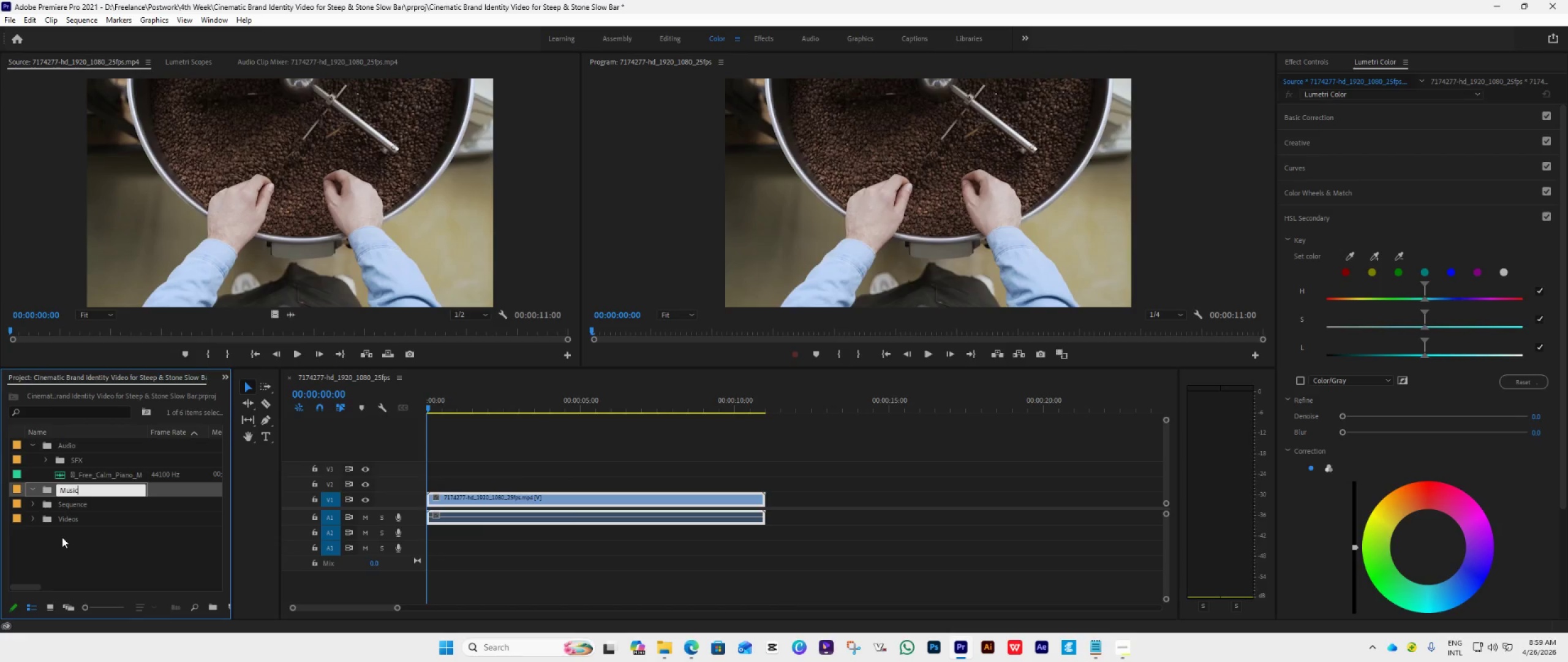 
left_click([62, 537])
 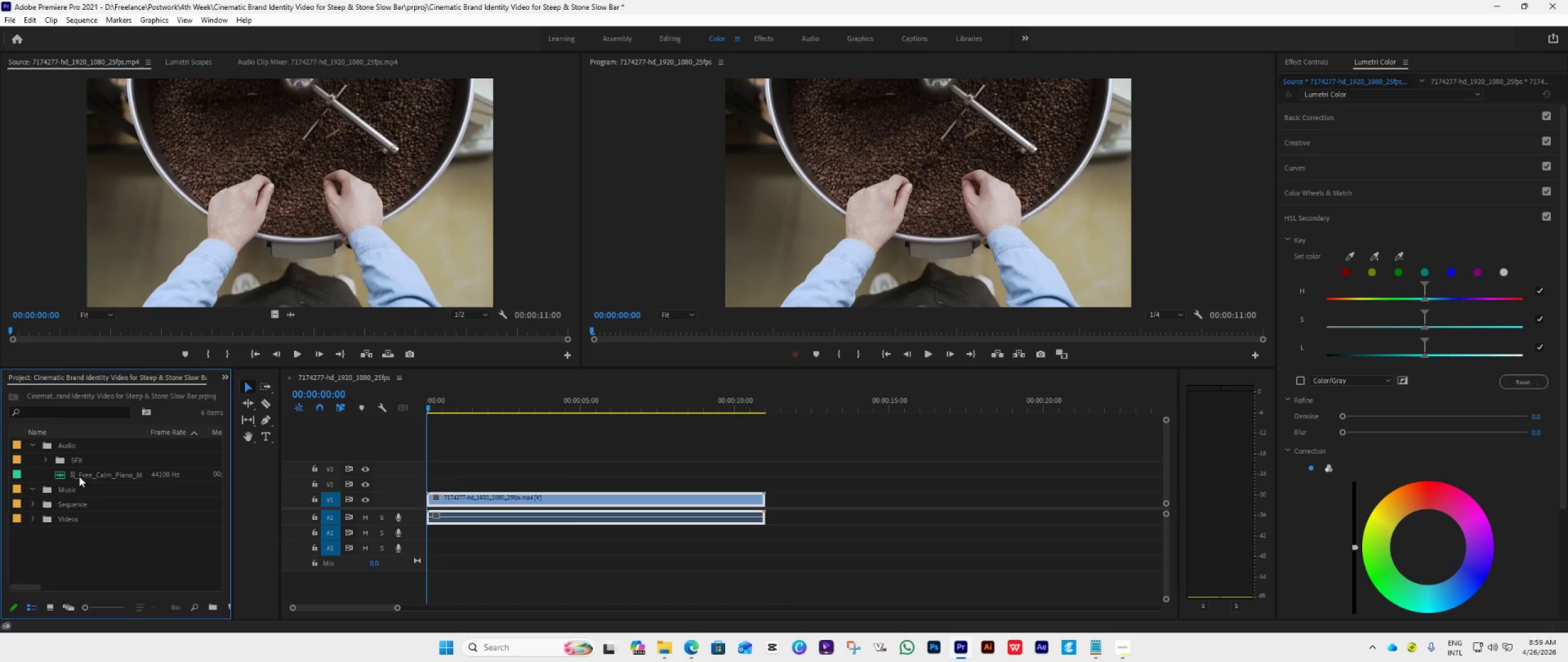 
left_click([79, 476])
 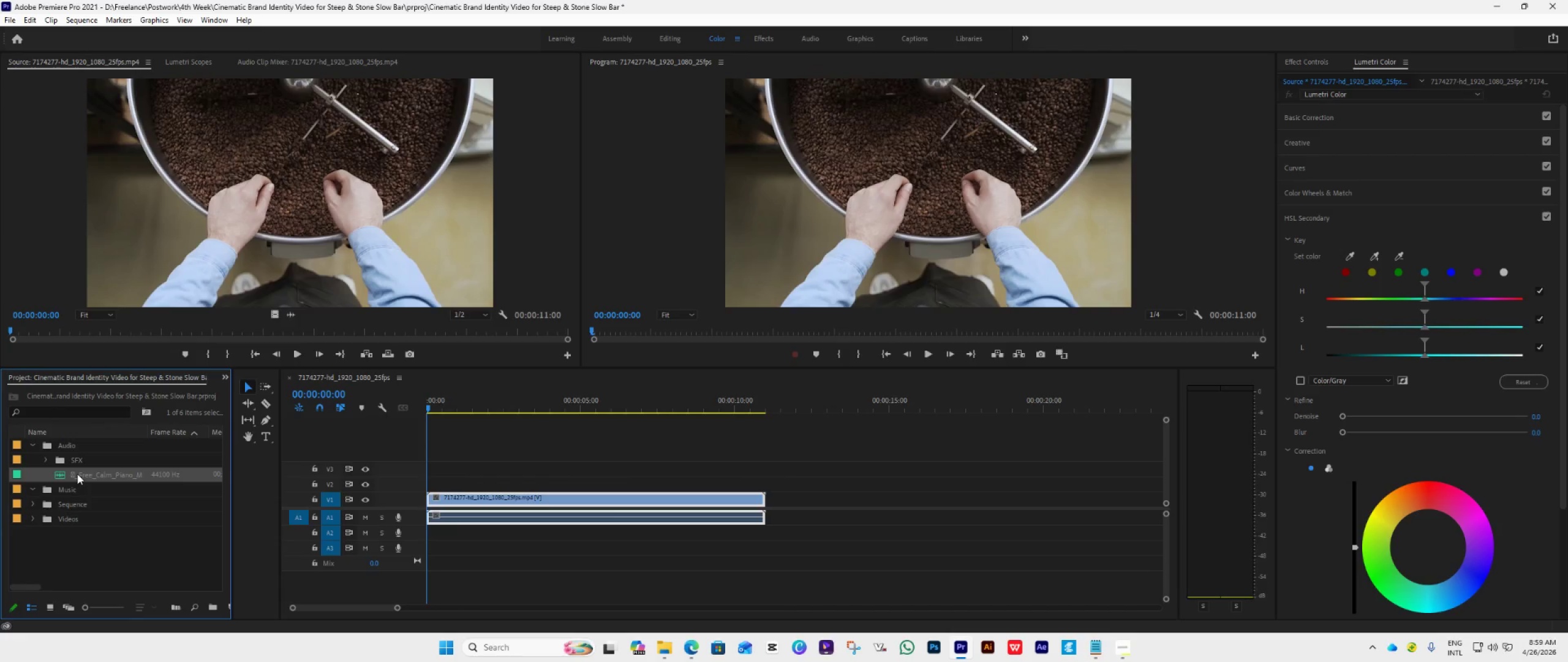 
left_click_drag(start_coordinate=[77, 474], to_coordinate=[69, 492])
 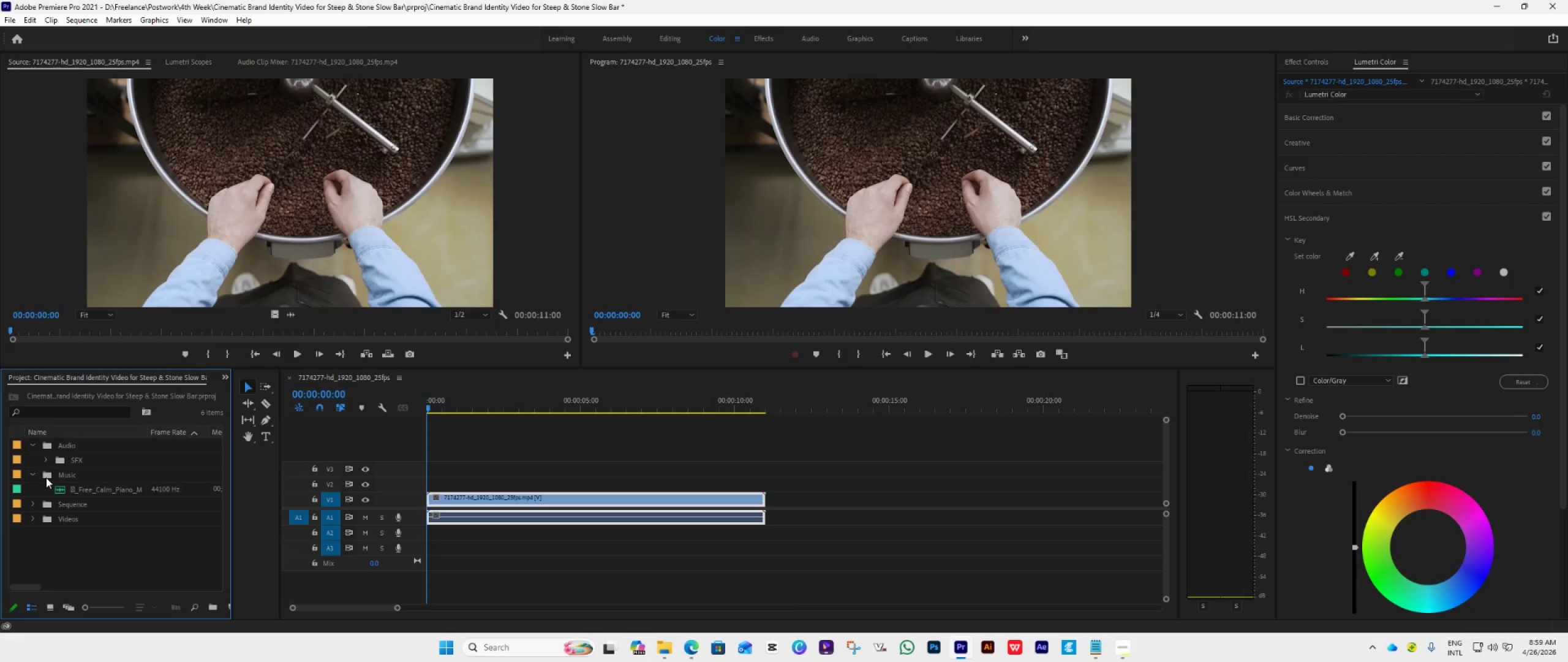 
left_click_drag(start_coordinate=[46, 476], to_coordinate=[57, 447])
 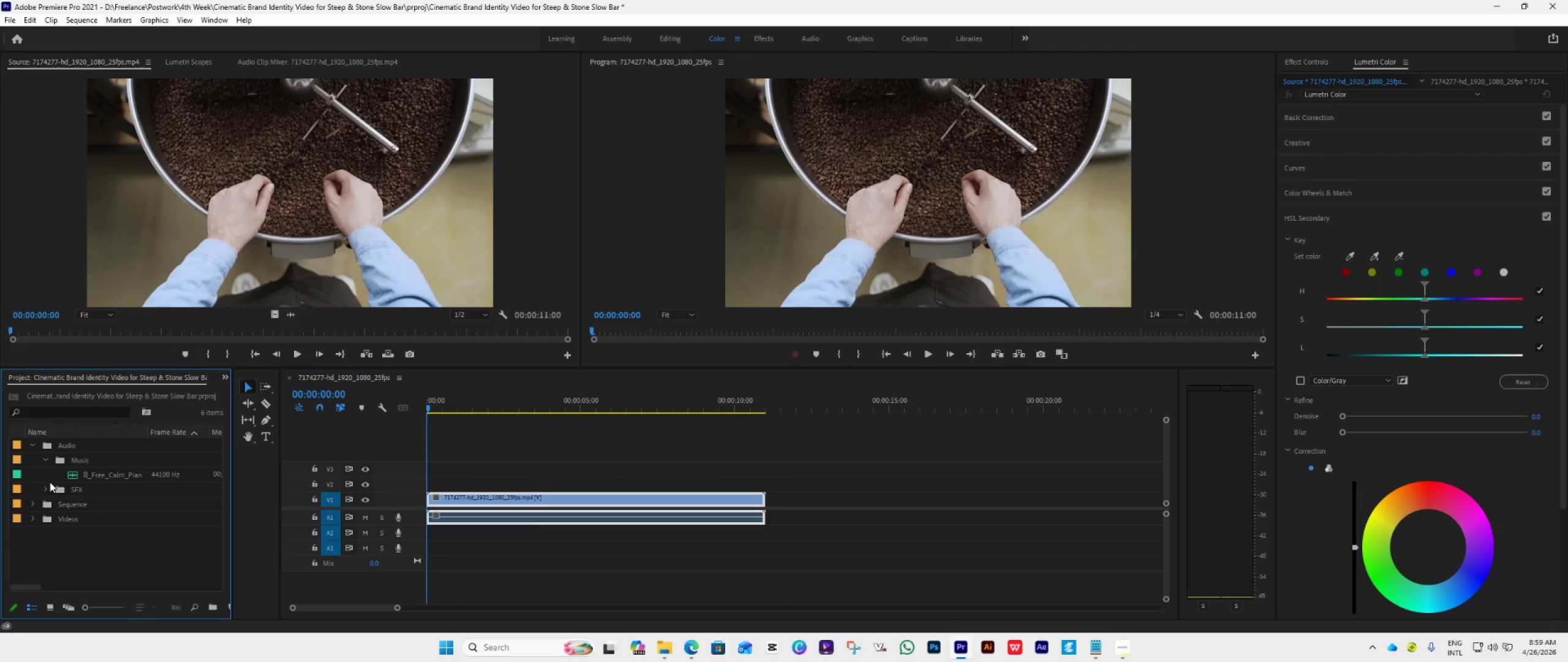 
left_click([97, 479])
 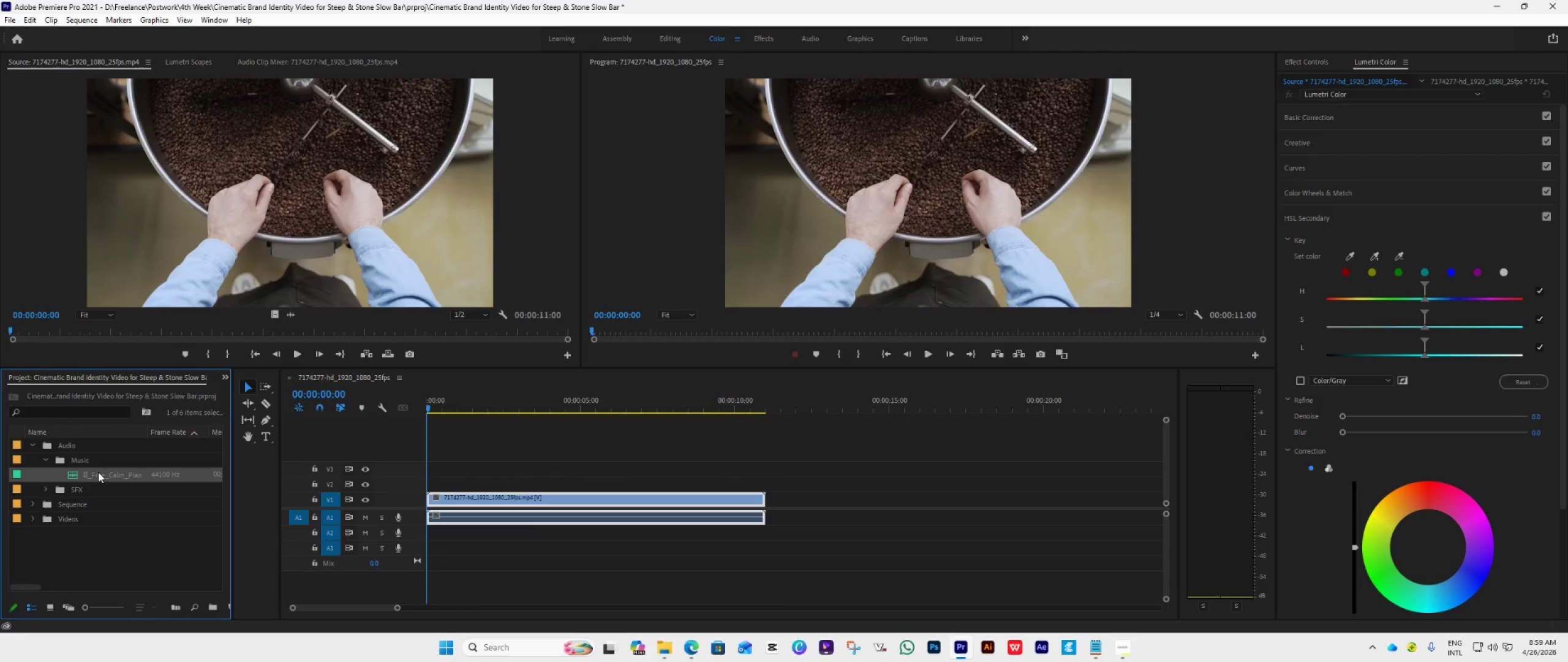 
left_click_drag(start_coordinate=[98, 472], to_coordinate=[415, 528])
 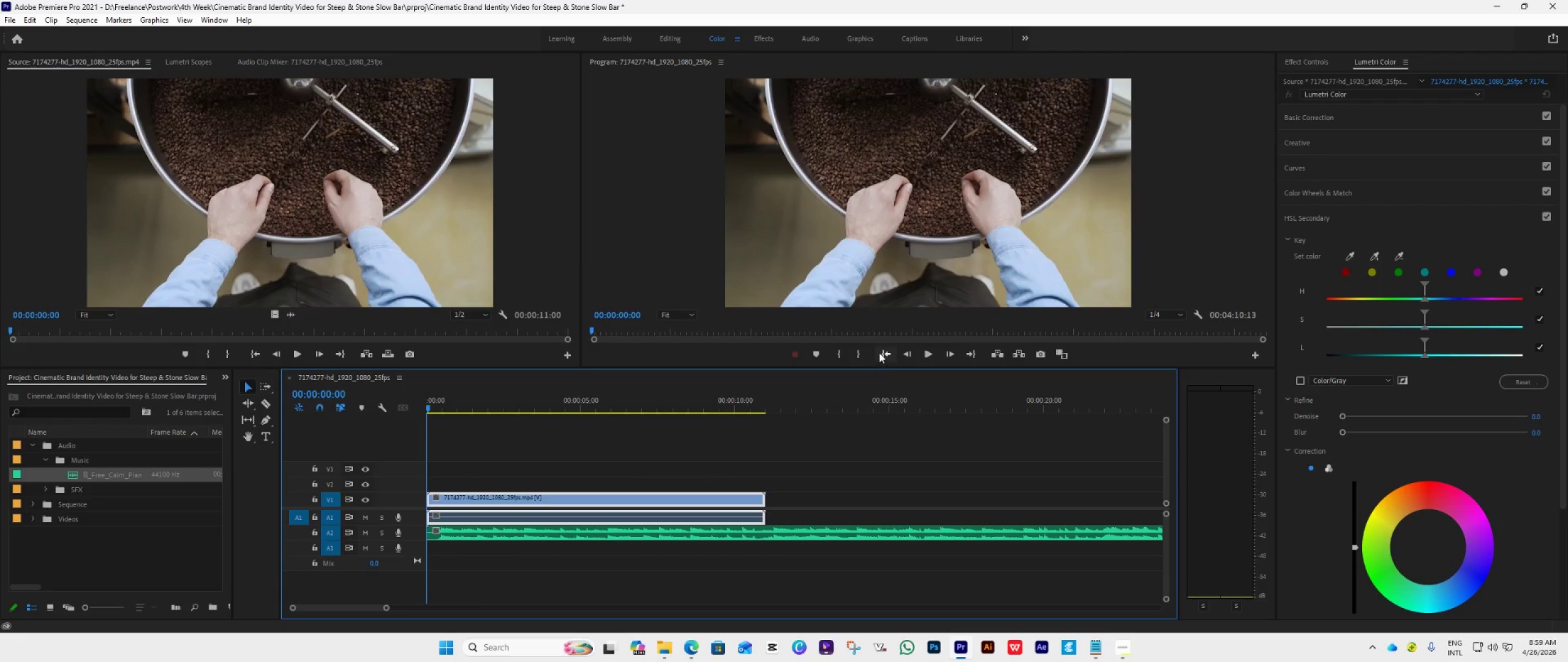 
double_click([883, 352])
 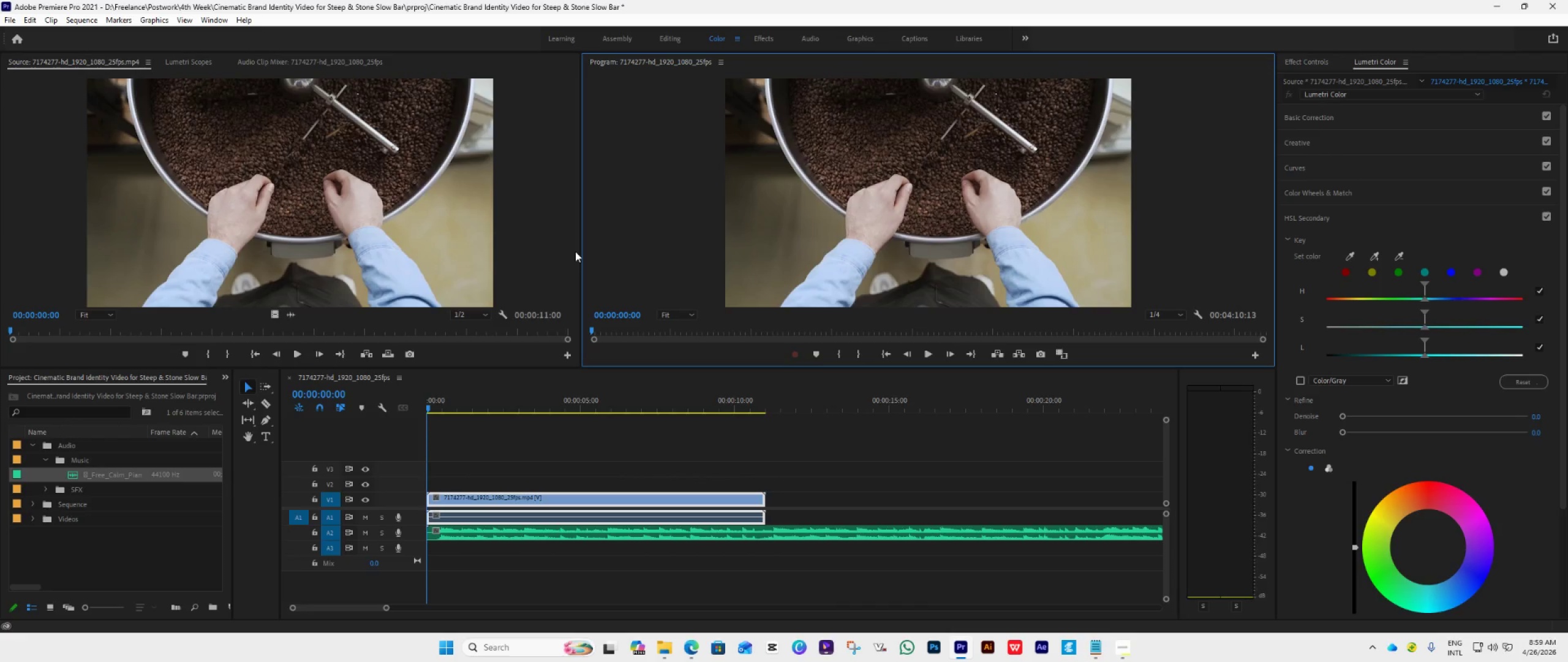 
left_click_drag(start_coordinate=[581, 252], to_coordinate=[573, 264])
 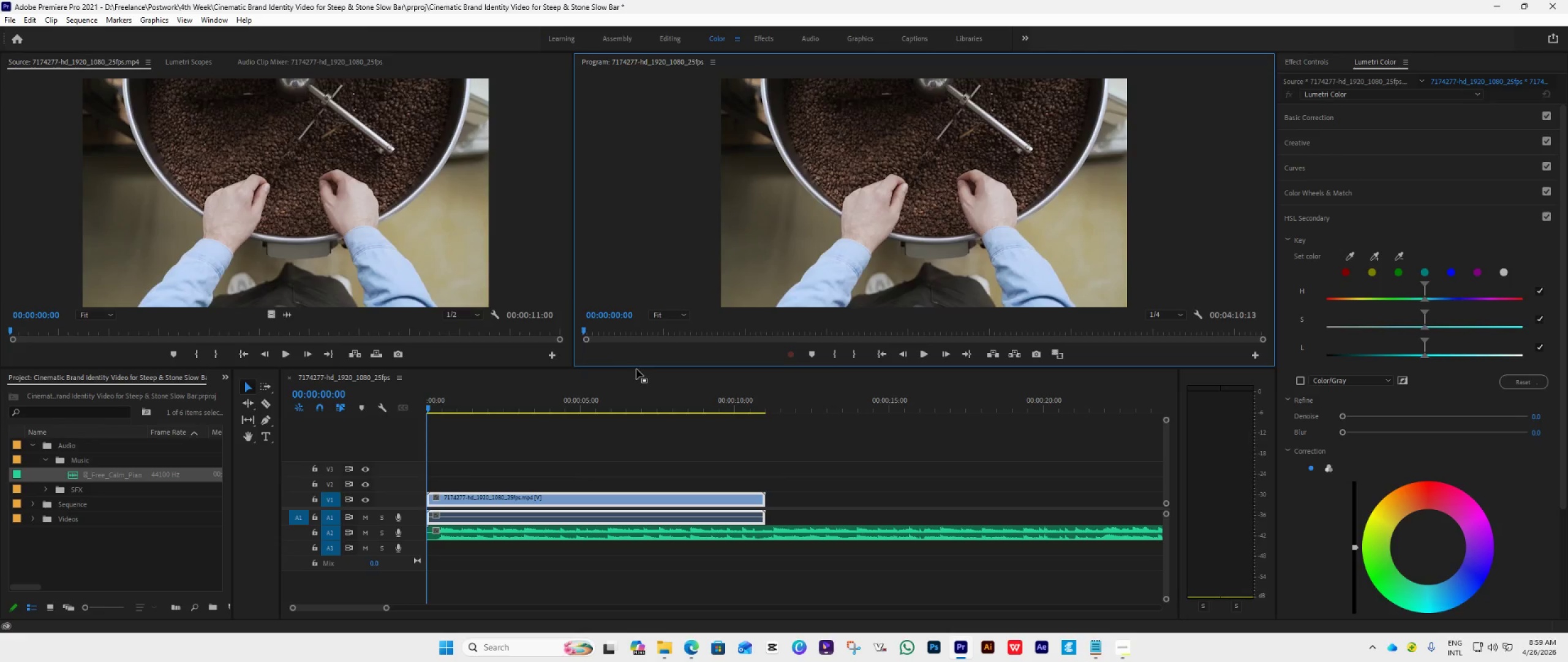 
left_click([633, 366])
 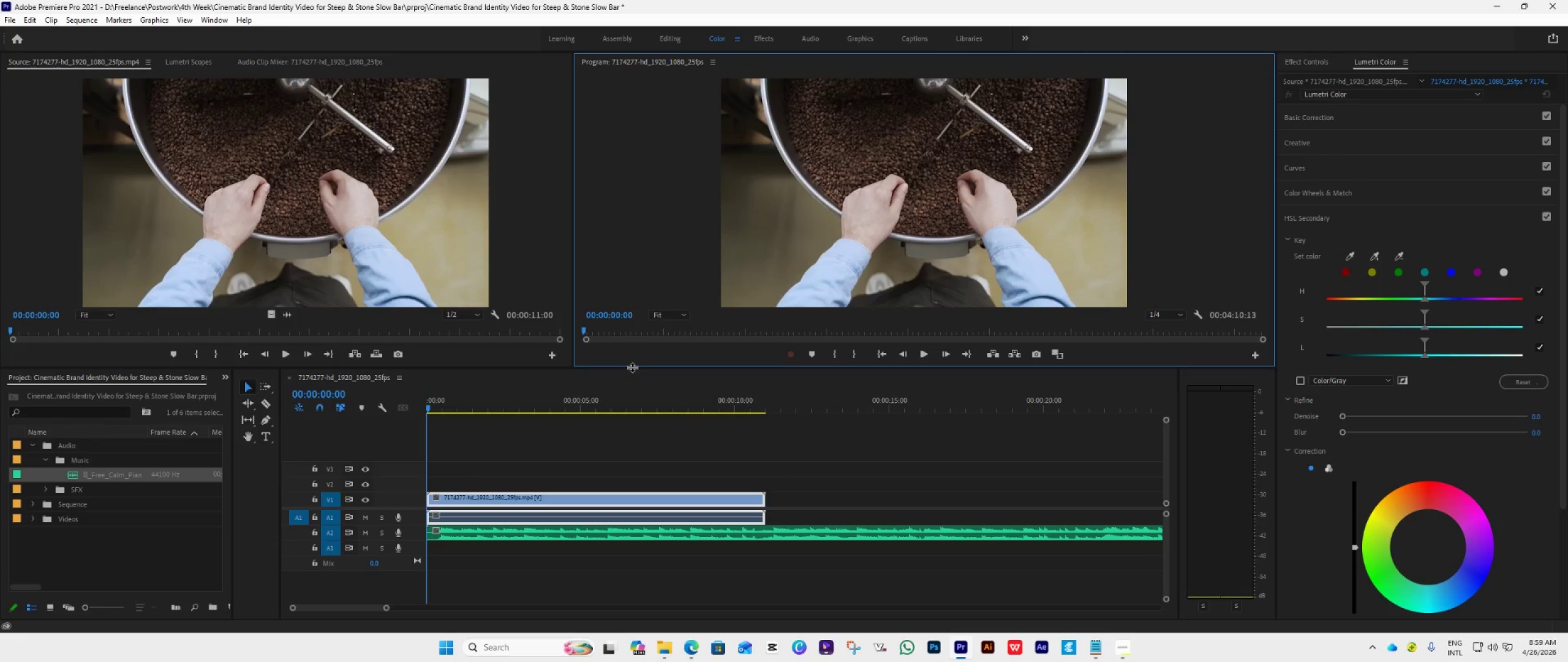 
left_click_drag(start_coordinate=[632, 368], to_coordinate=[591, 447])
 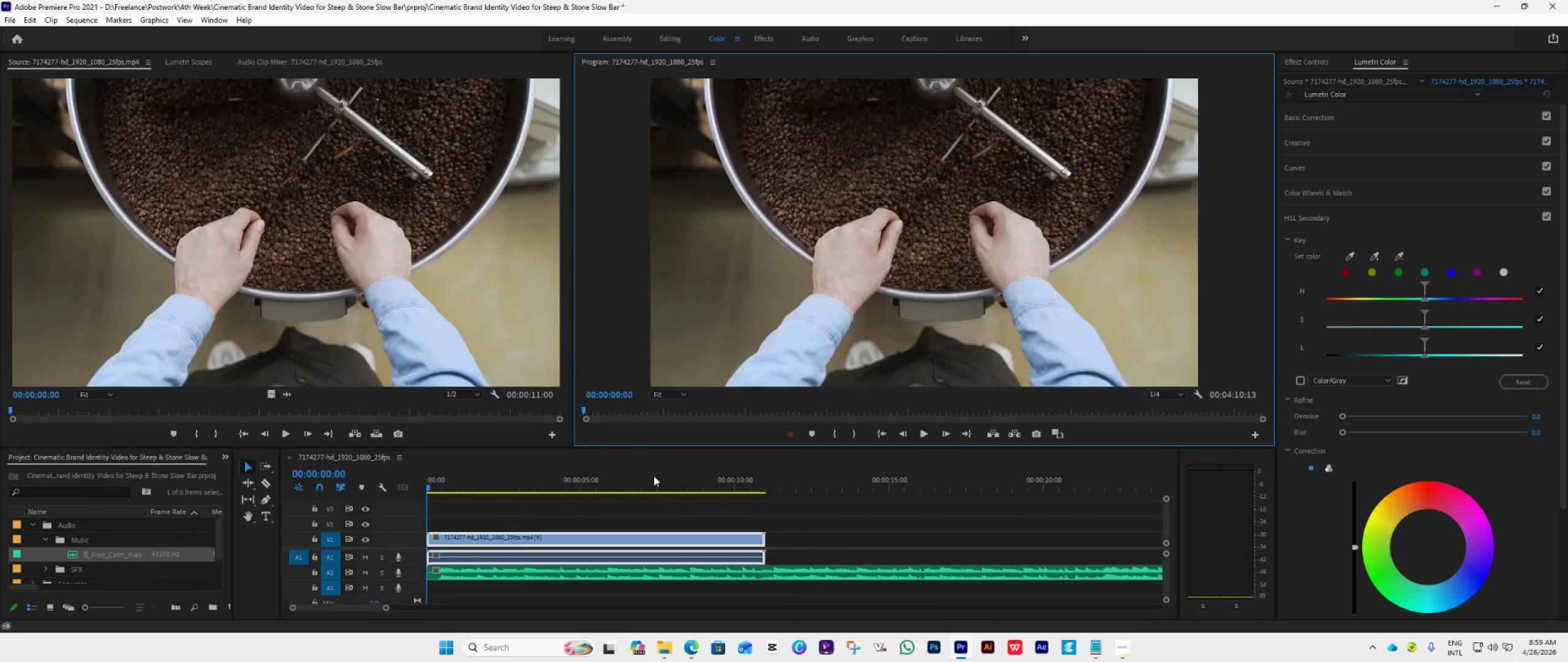 
key(Space)
 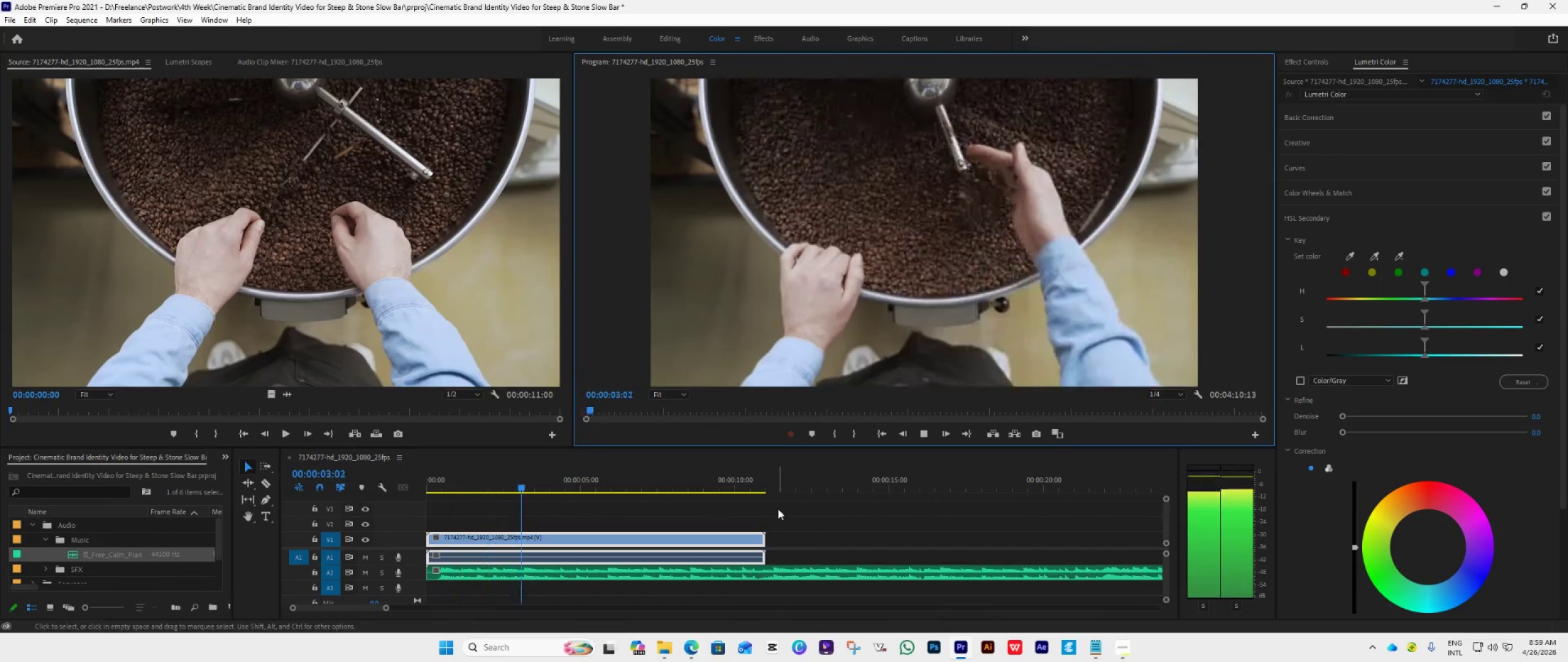 
key(Space)
 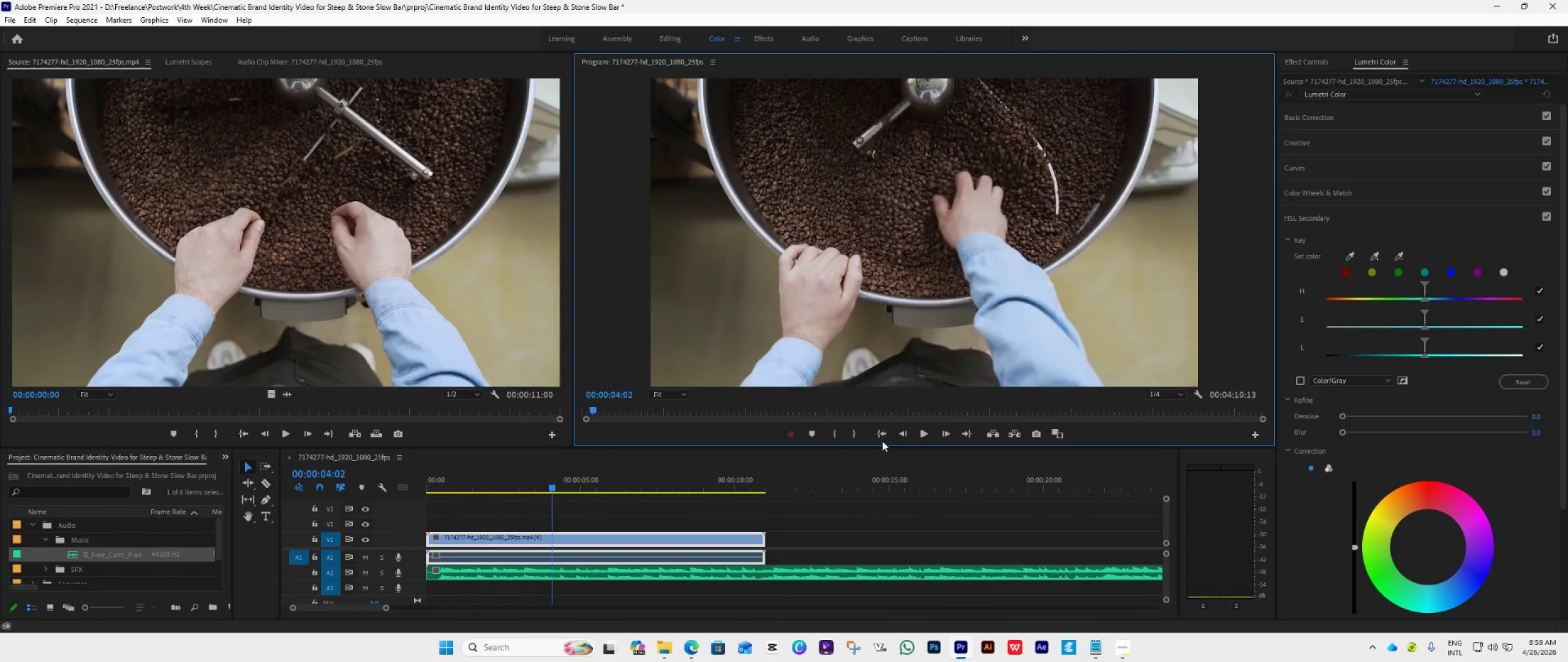 
left_click([881, 438])
 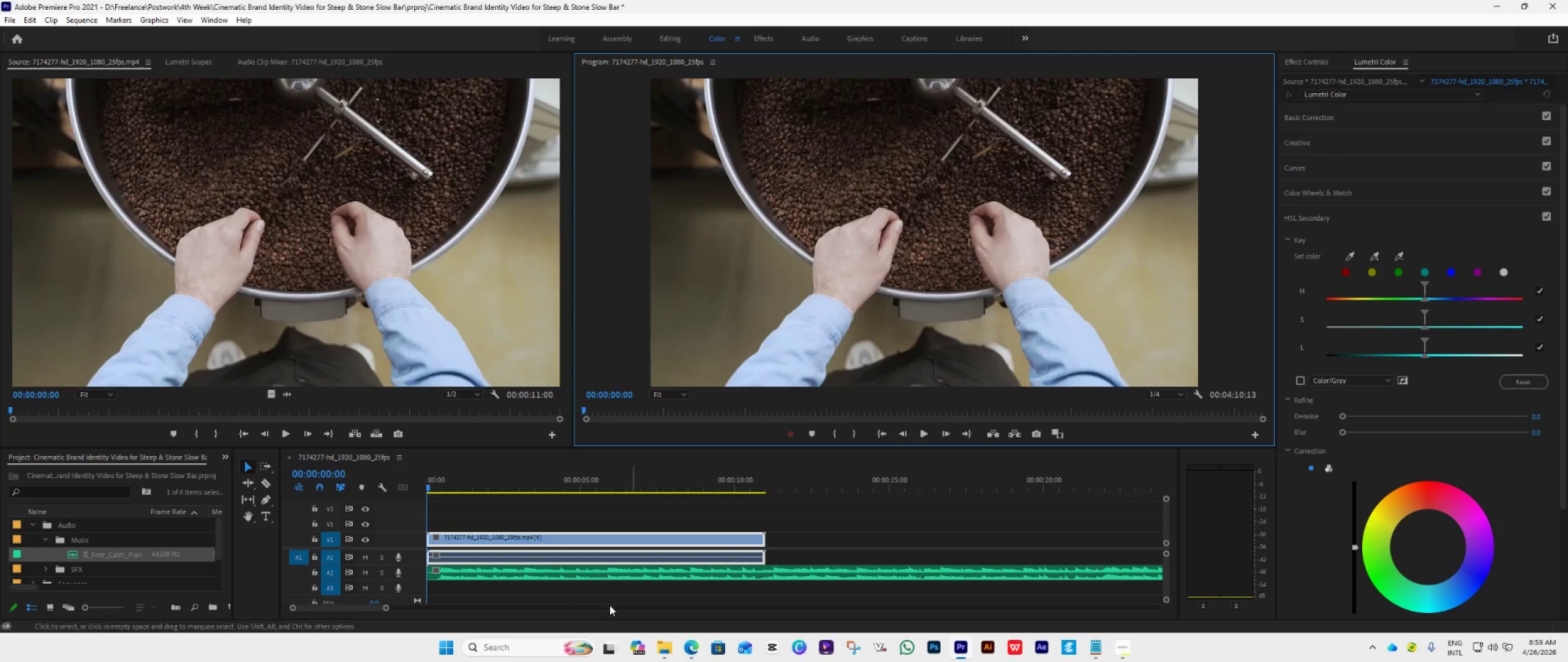 
key(Space)
 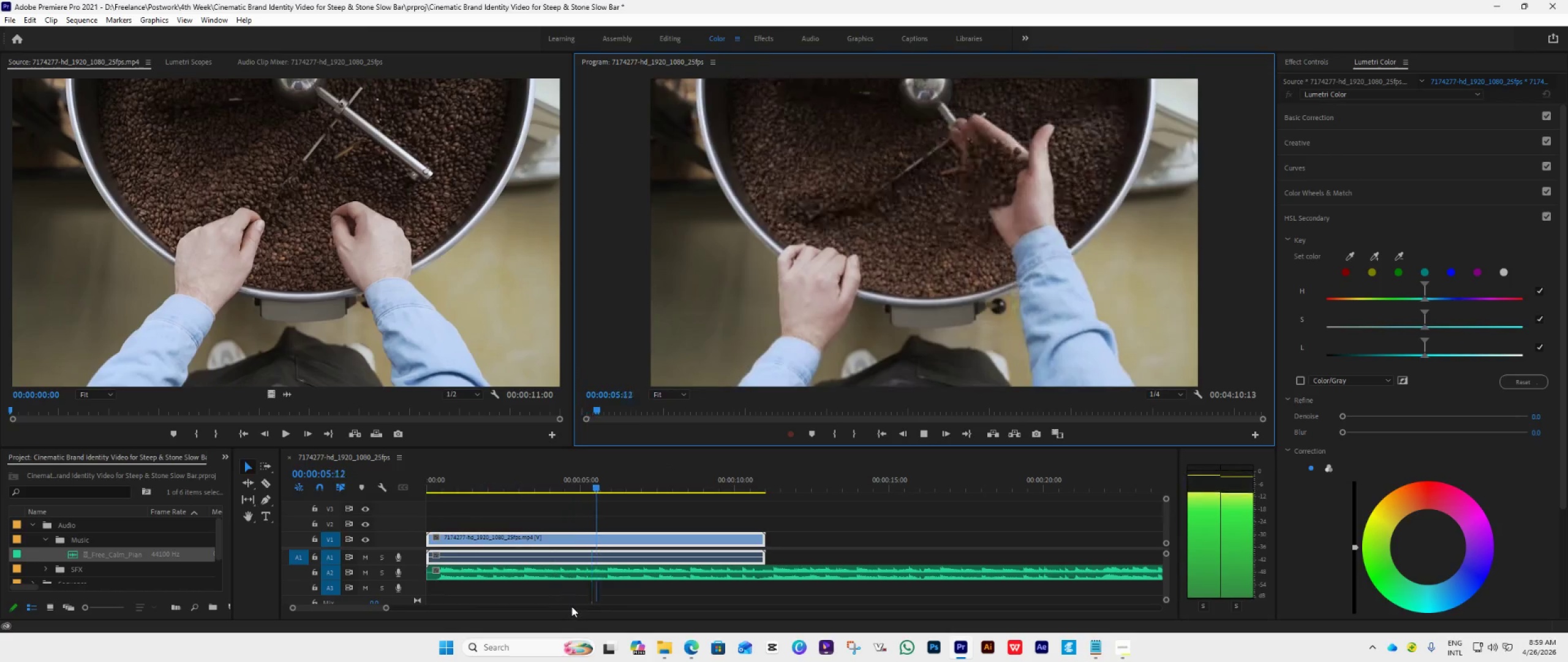 
wait(7.27)
 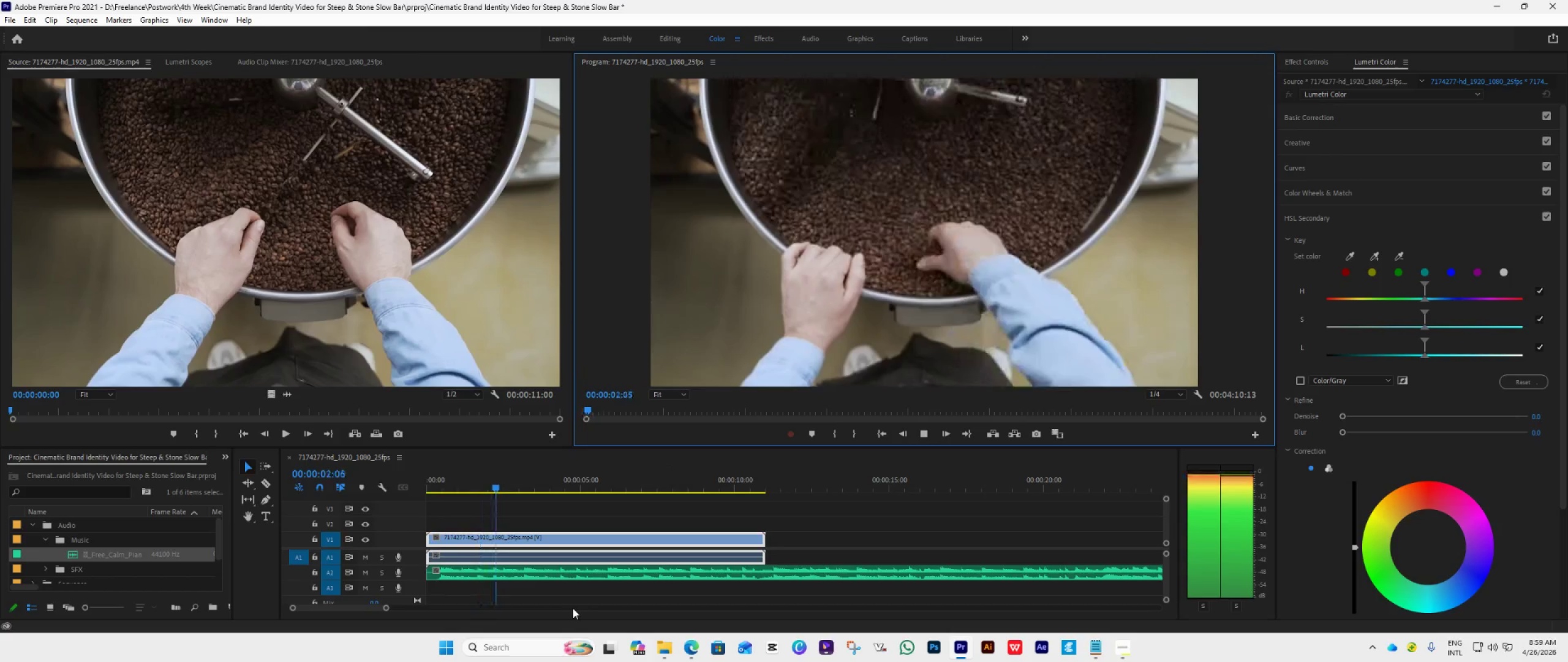 
key(Space)
 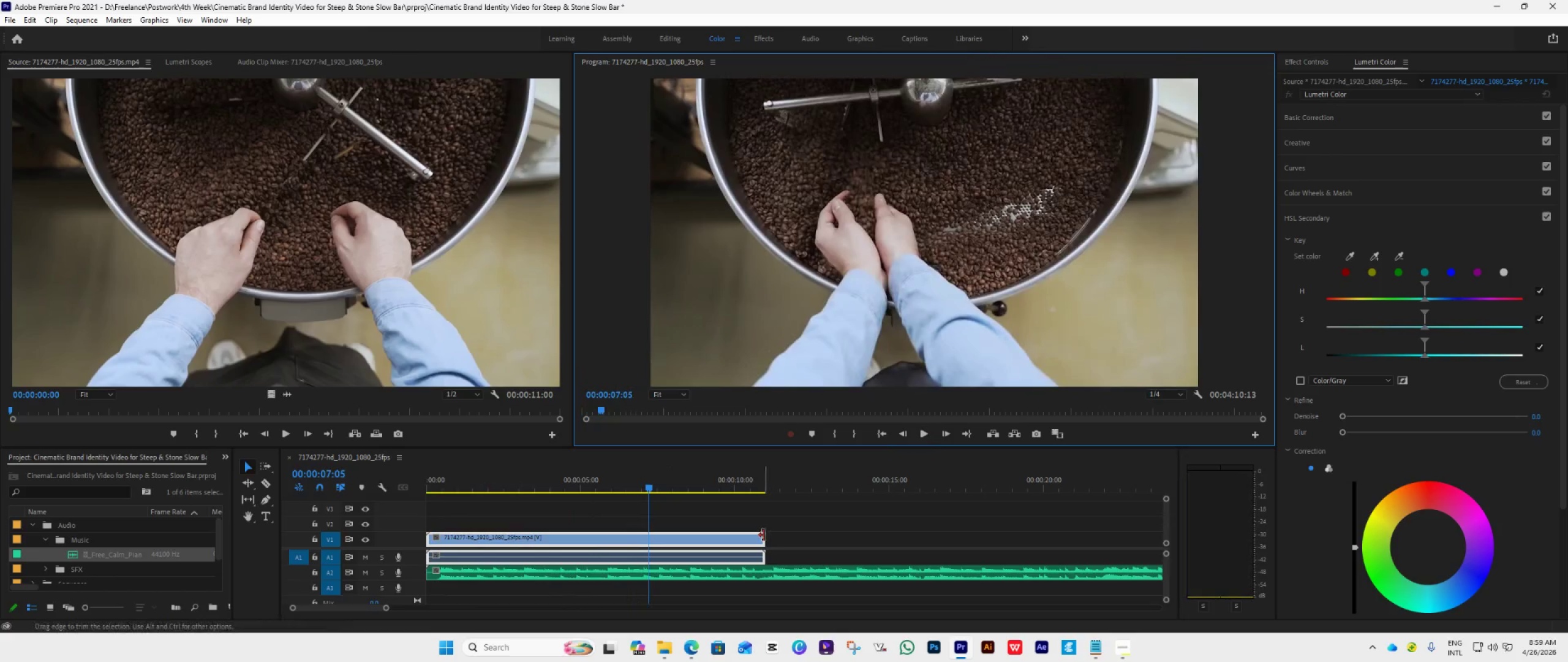 
left_click_drag(start_coordinate=[764, 536], to_coordinate=[525, 604])
 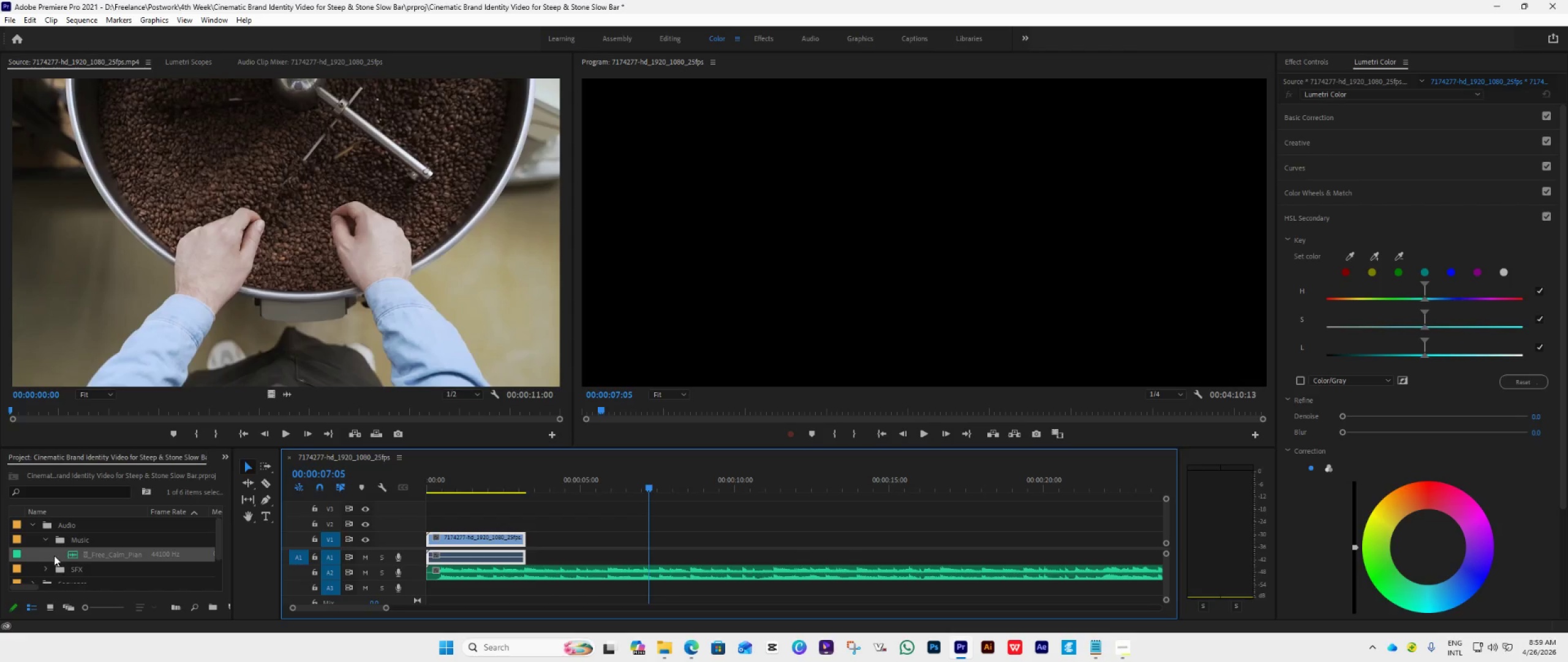 
left_click([47, 539])
 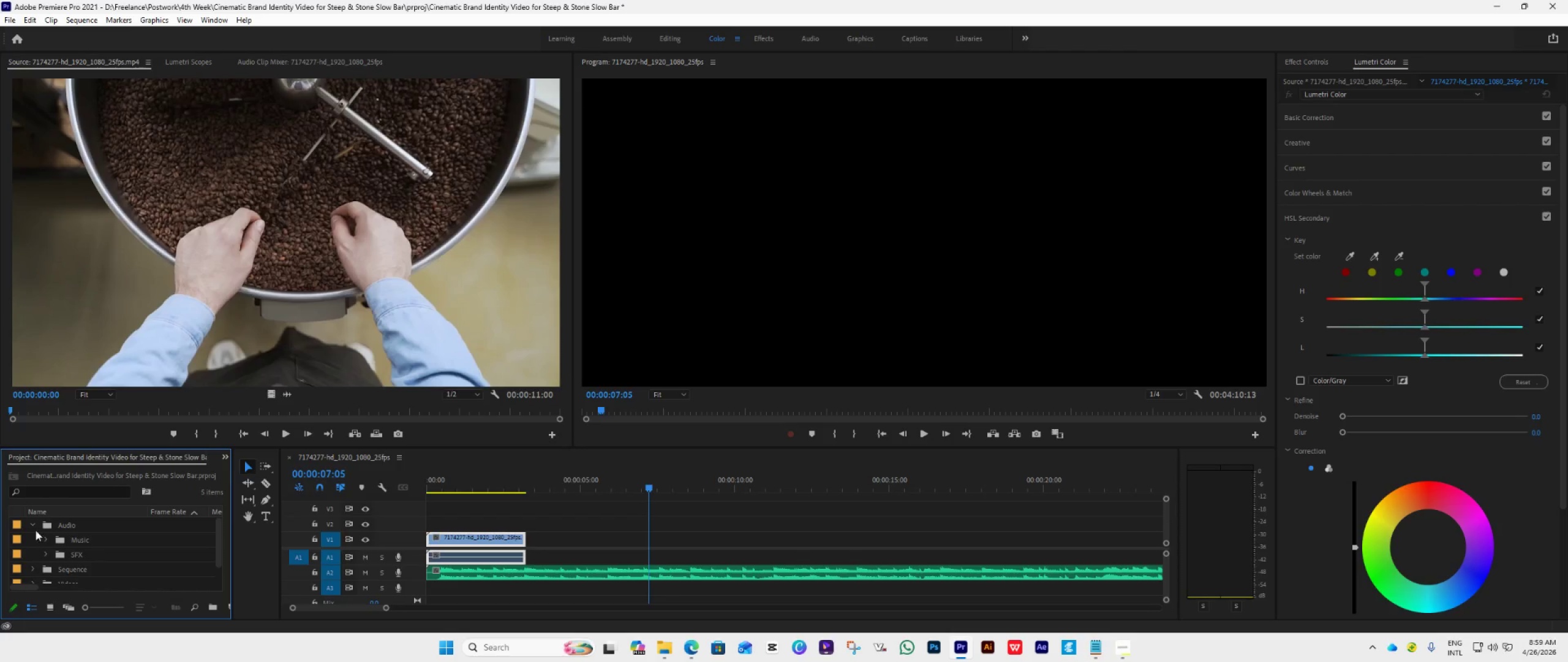 
left_click([30, 525])
 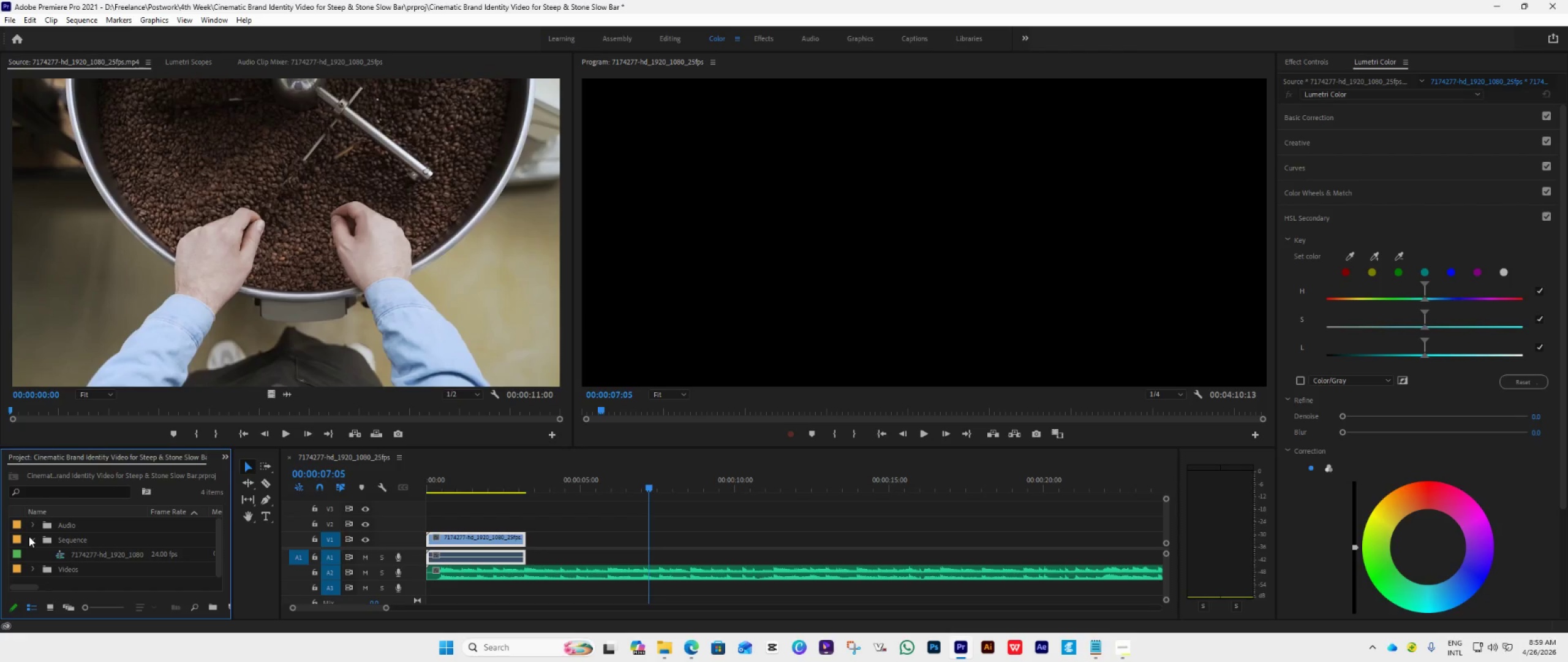 
double_click([29, 536])
 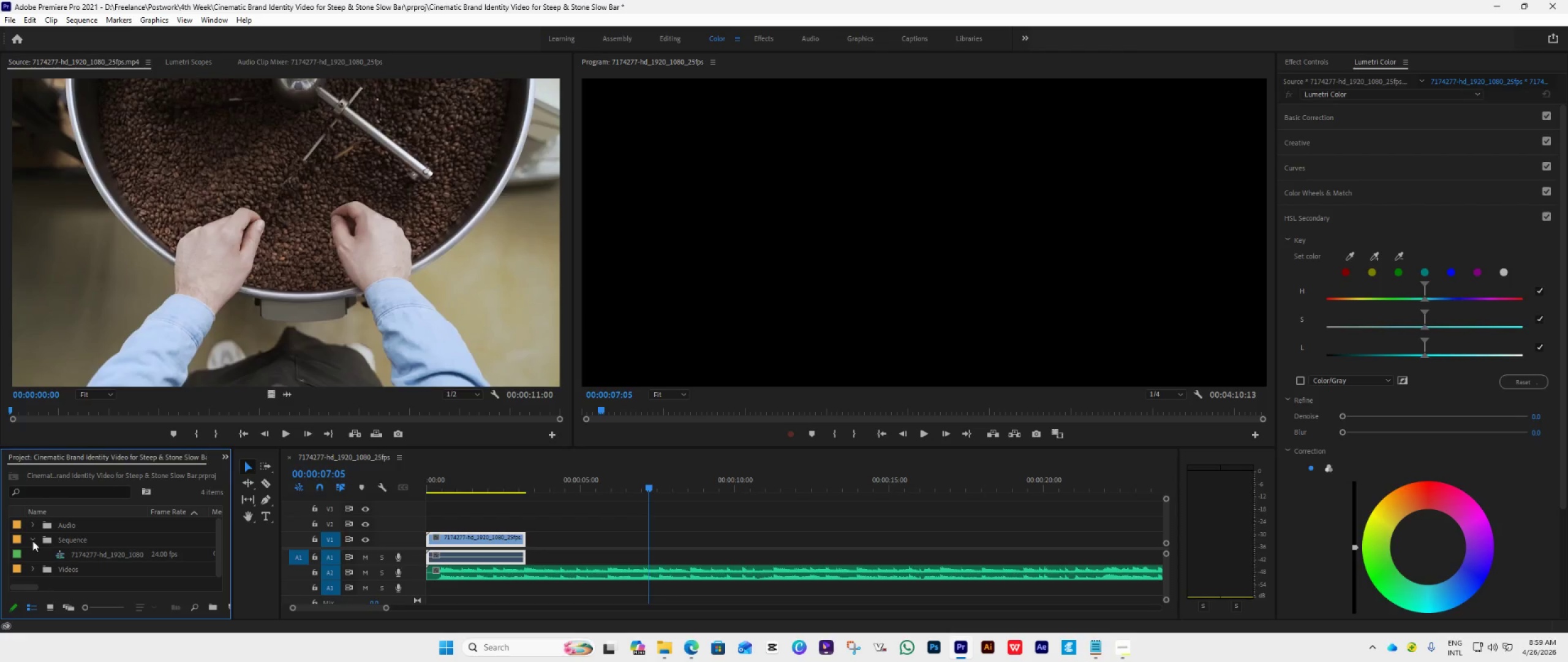 
left_click([32, 538])
 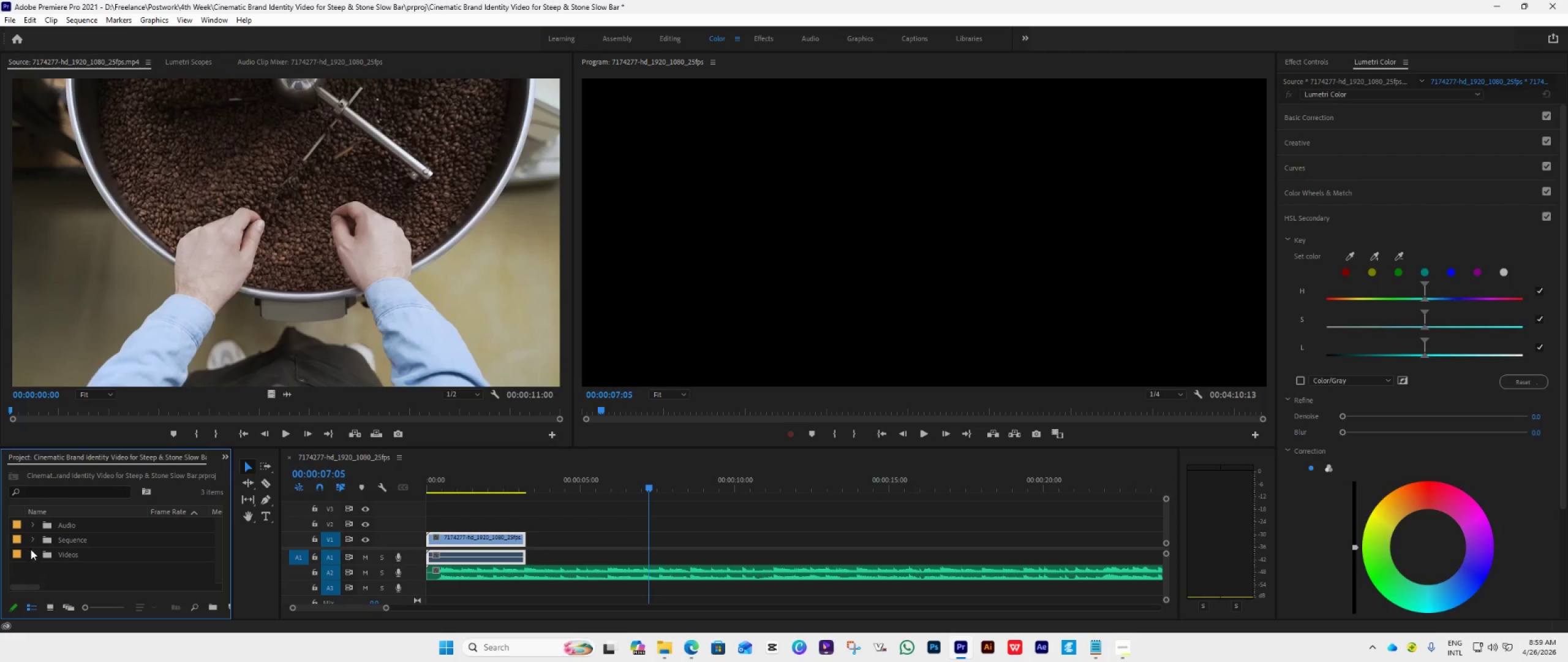 
scroll: coordinate [31, 549], scroll_direction: down, amount: 2.0
 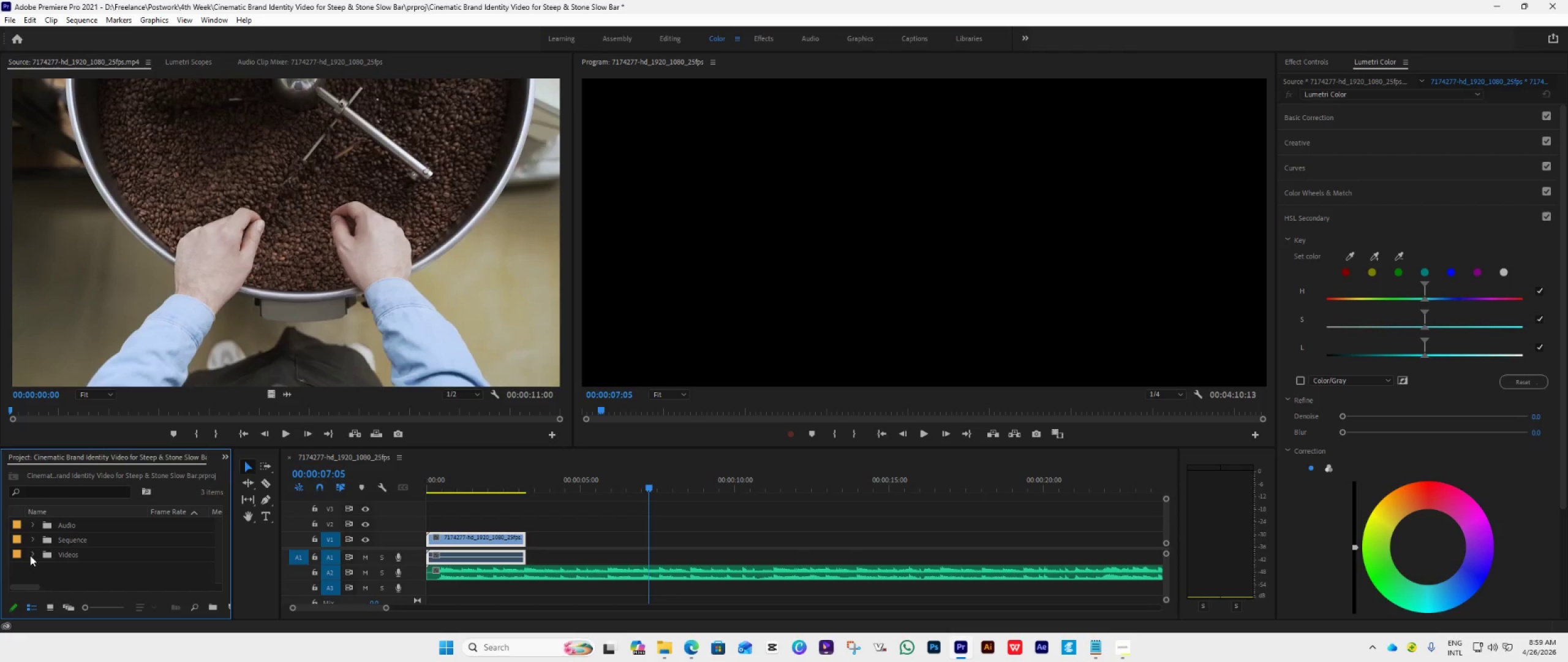 
left_click([29, 557])
 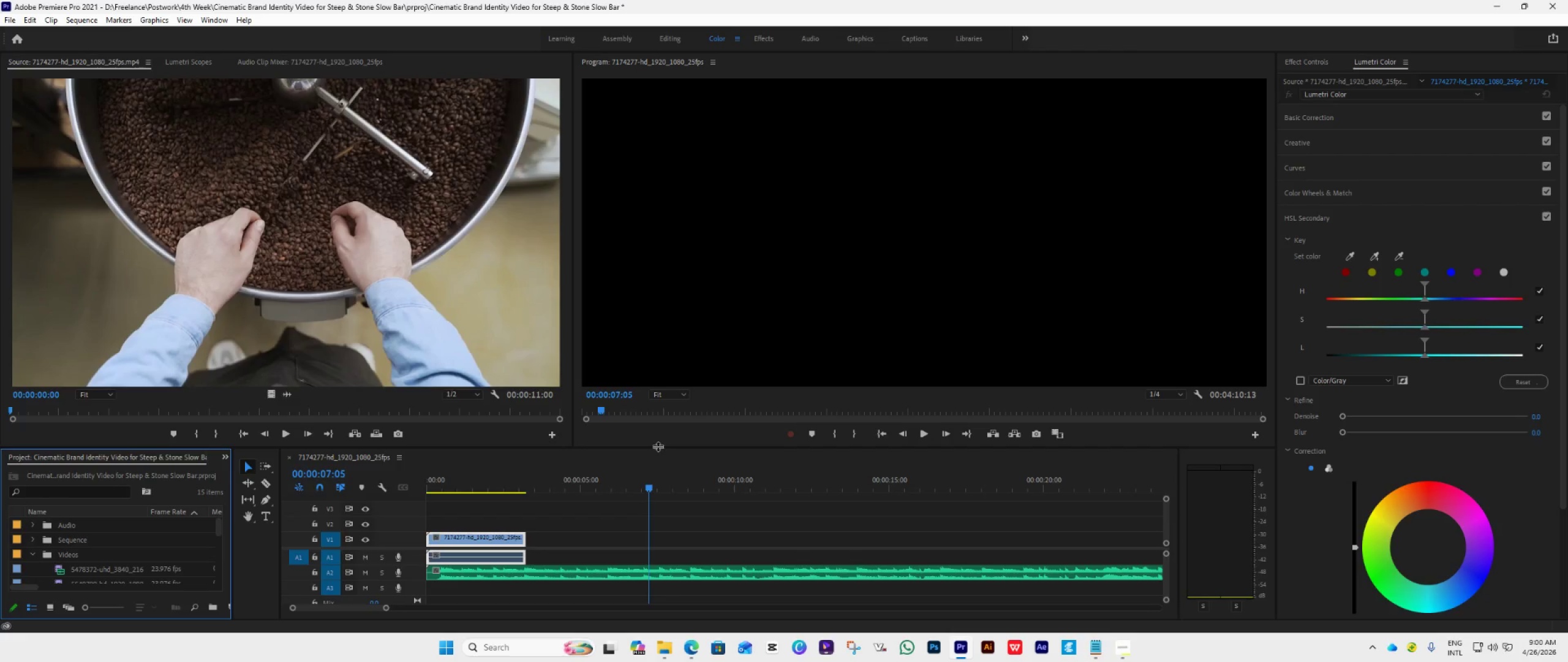 
left_click_drag(start_coordinate=[658, 446], to_coordinate=[699, 299])
 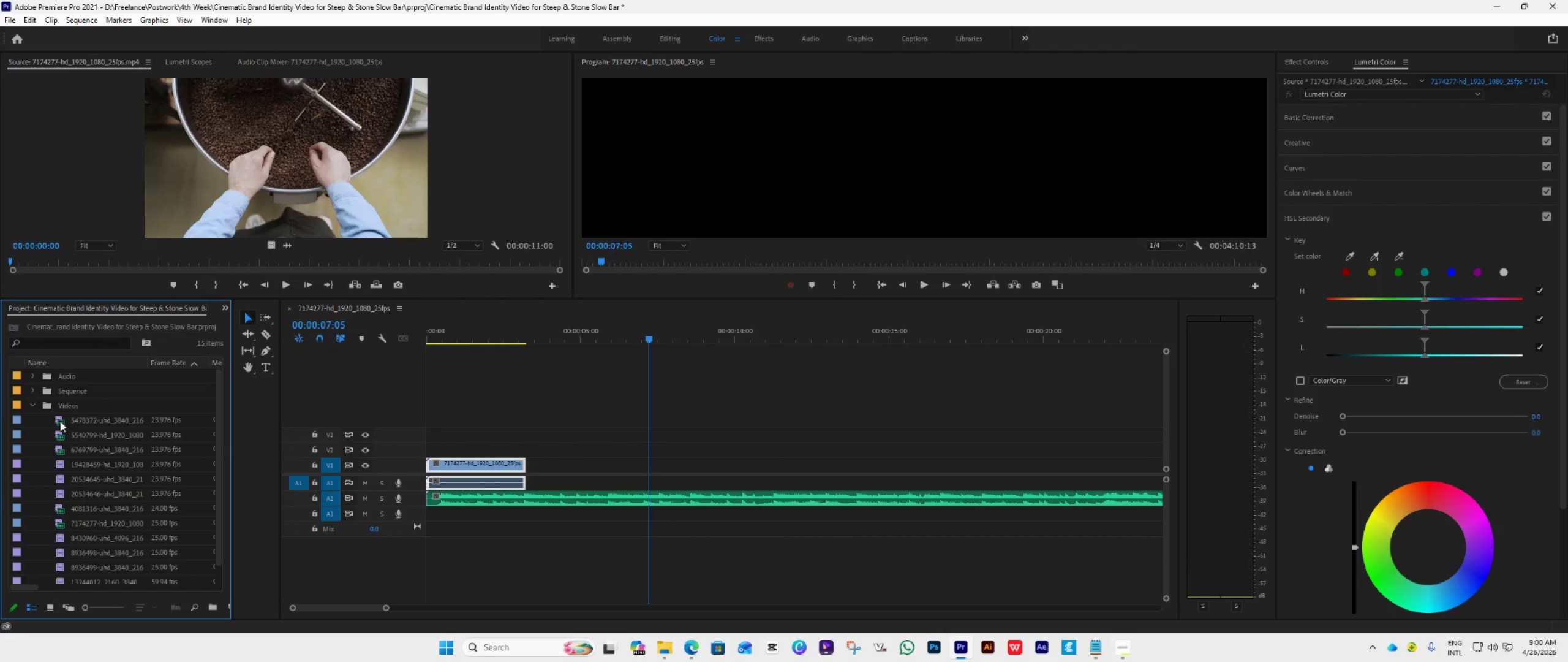 
double_click([60, 420])
 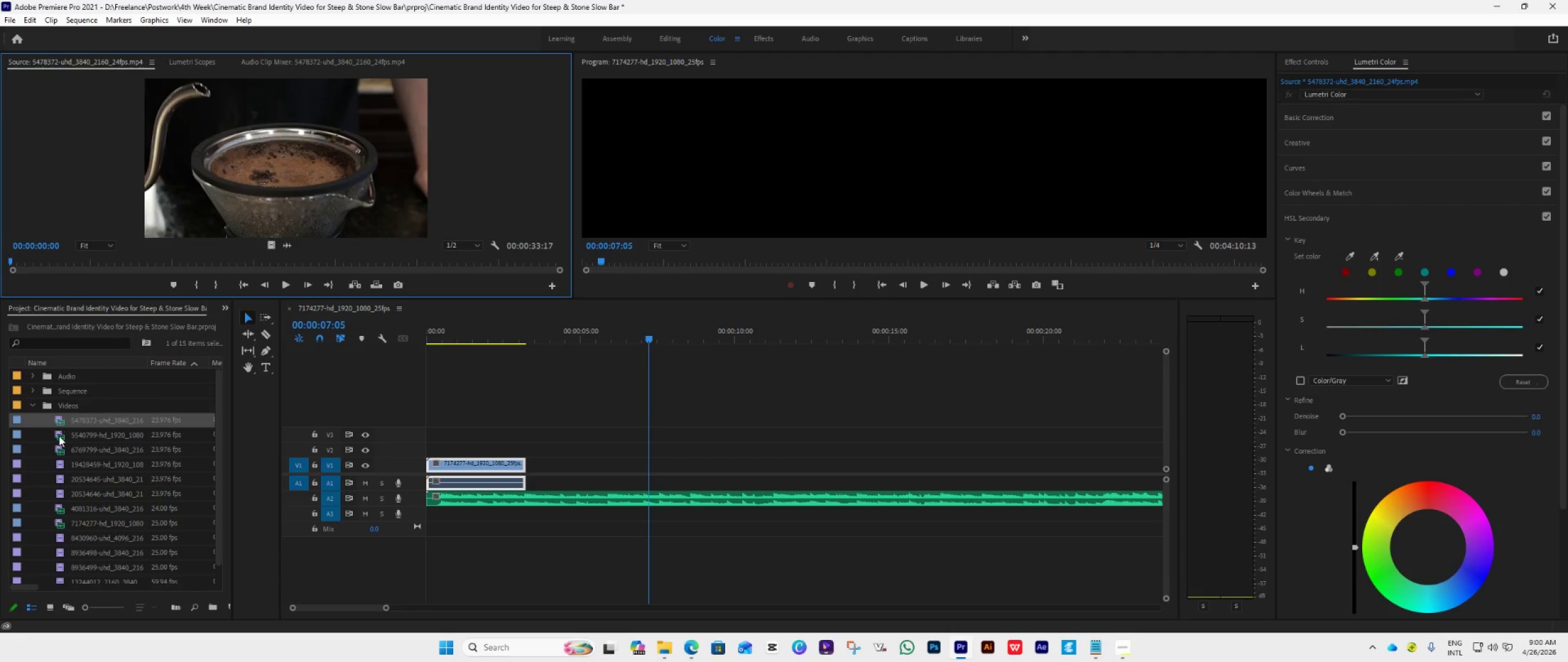 
double_click([56, 437])
 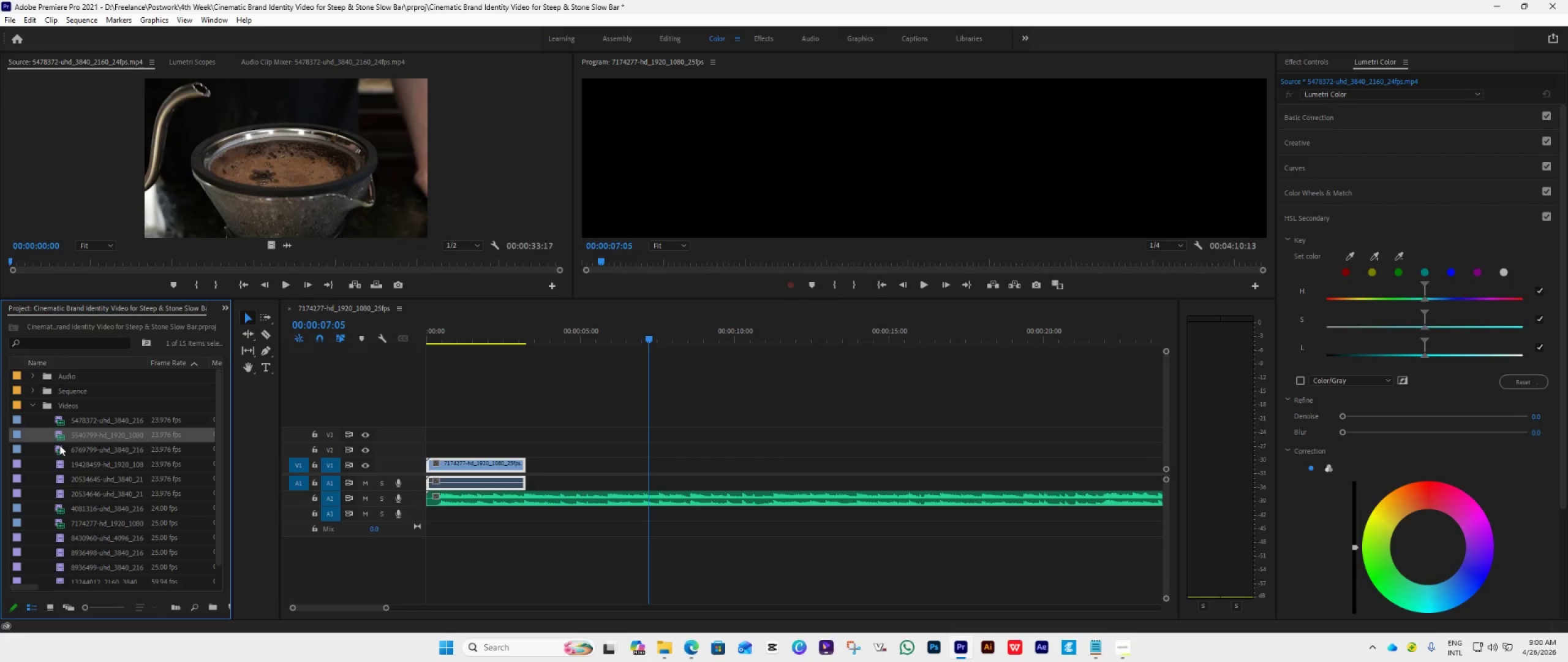 
double_click([59, 445])
 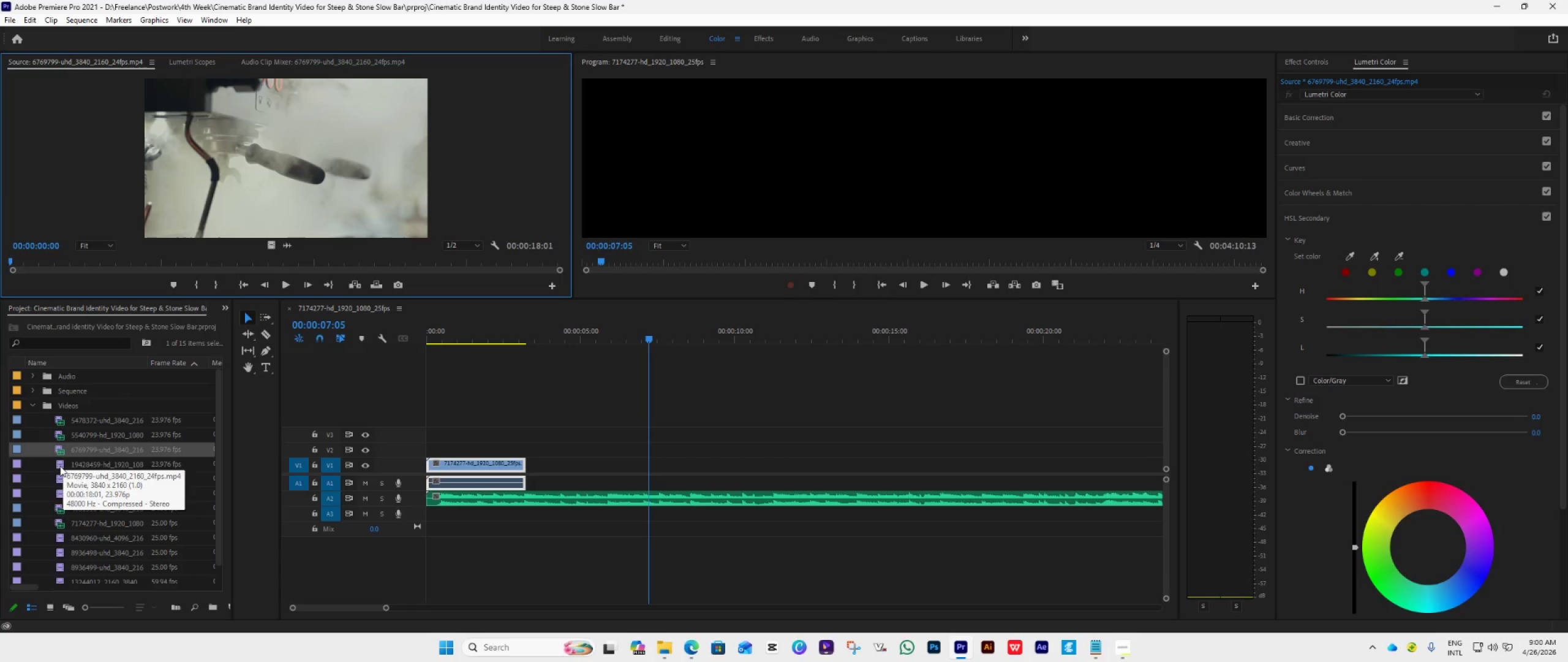 
double_click([59, 464])
 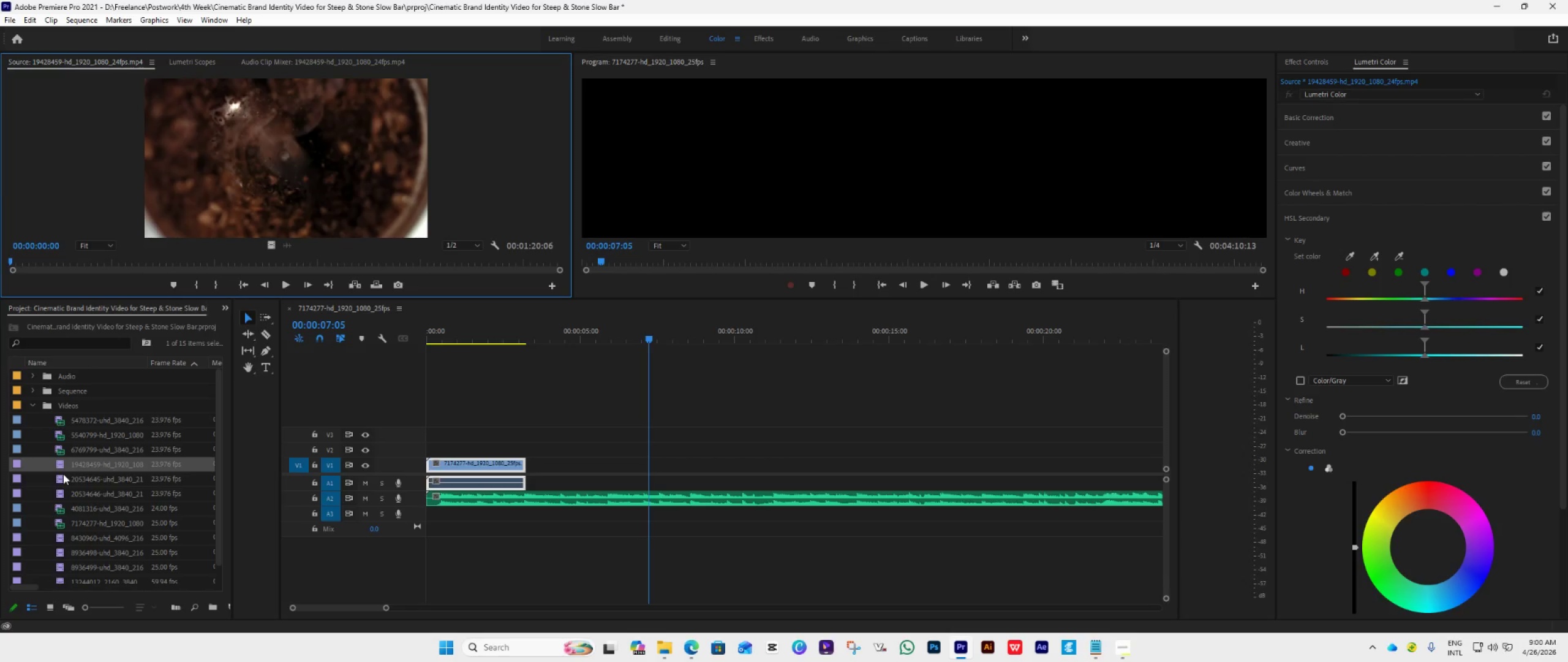 
double_click([64, 477])
 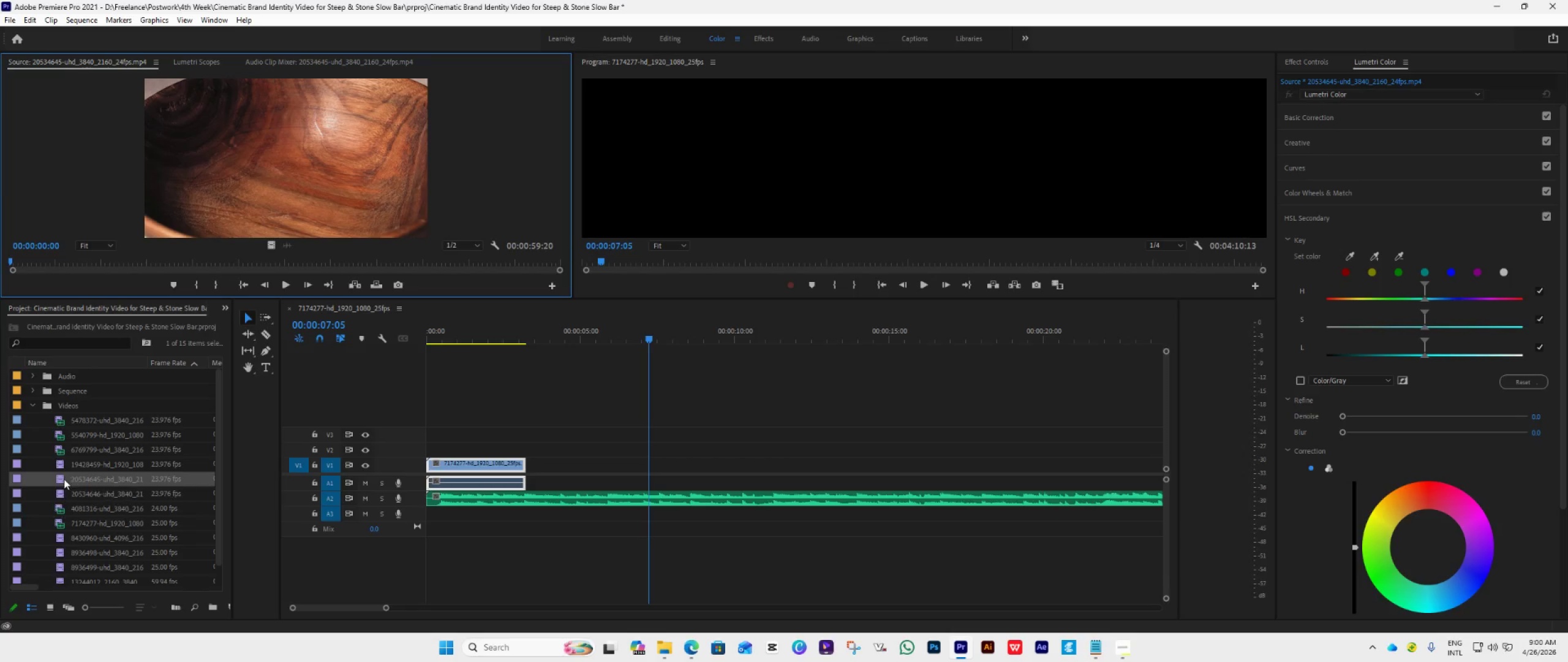 
double_click([61, 487])
 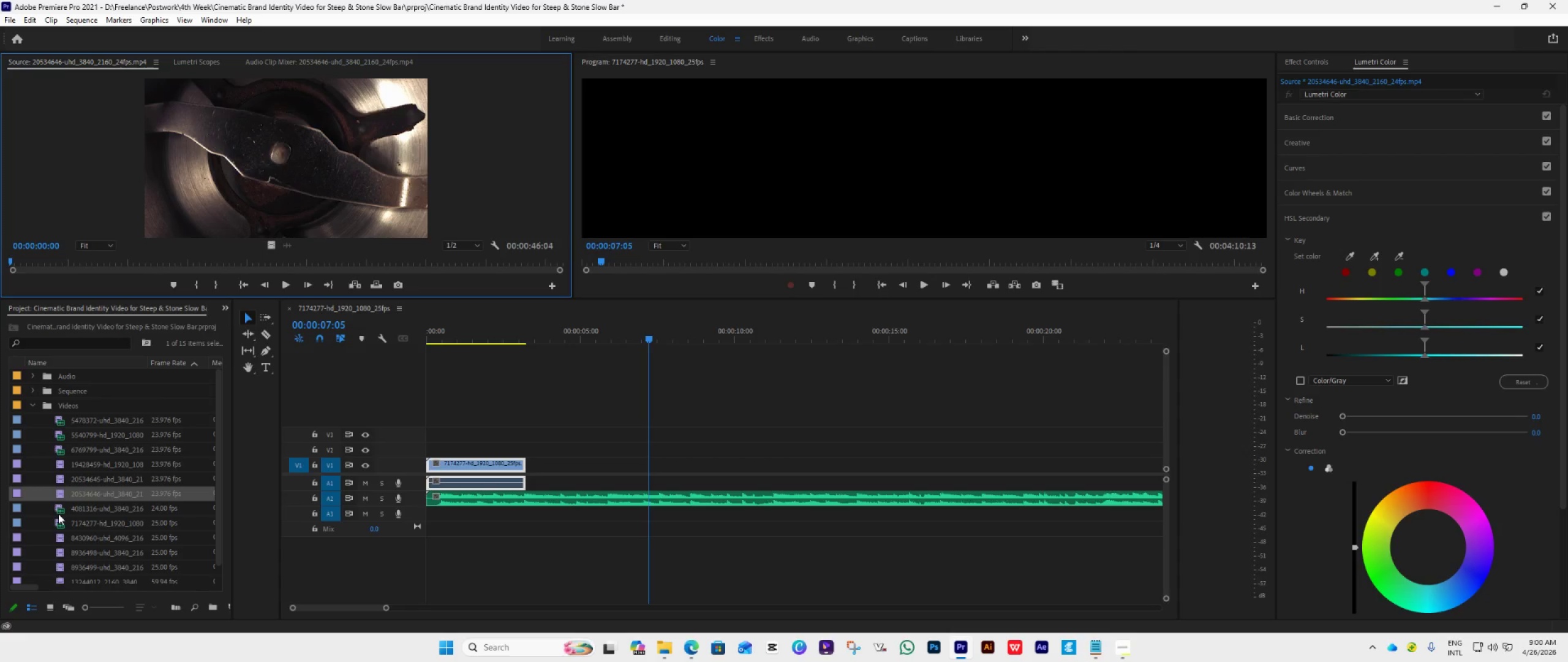 
double_click([58, 514])
 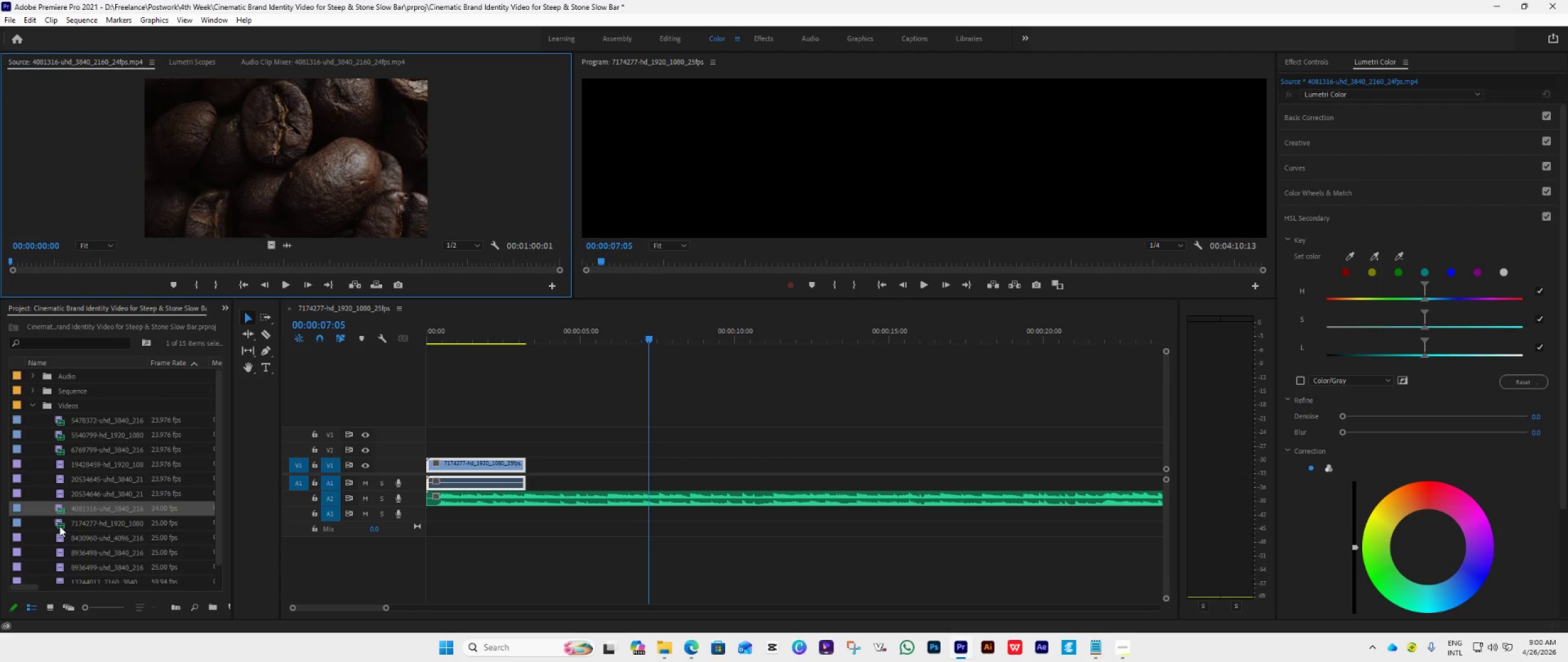 
double_click([59, 526])
 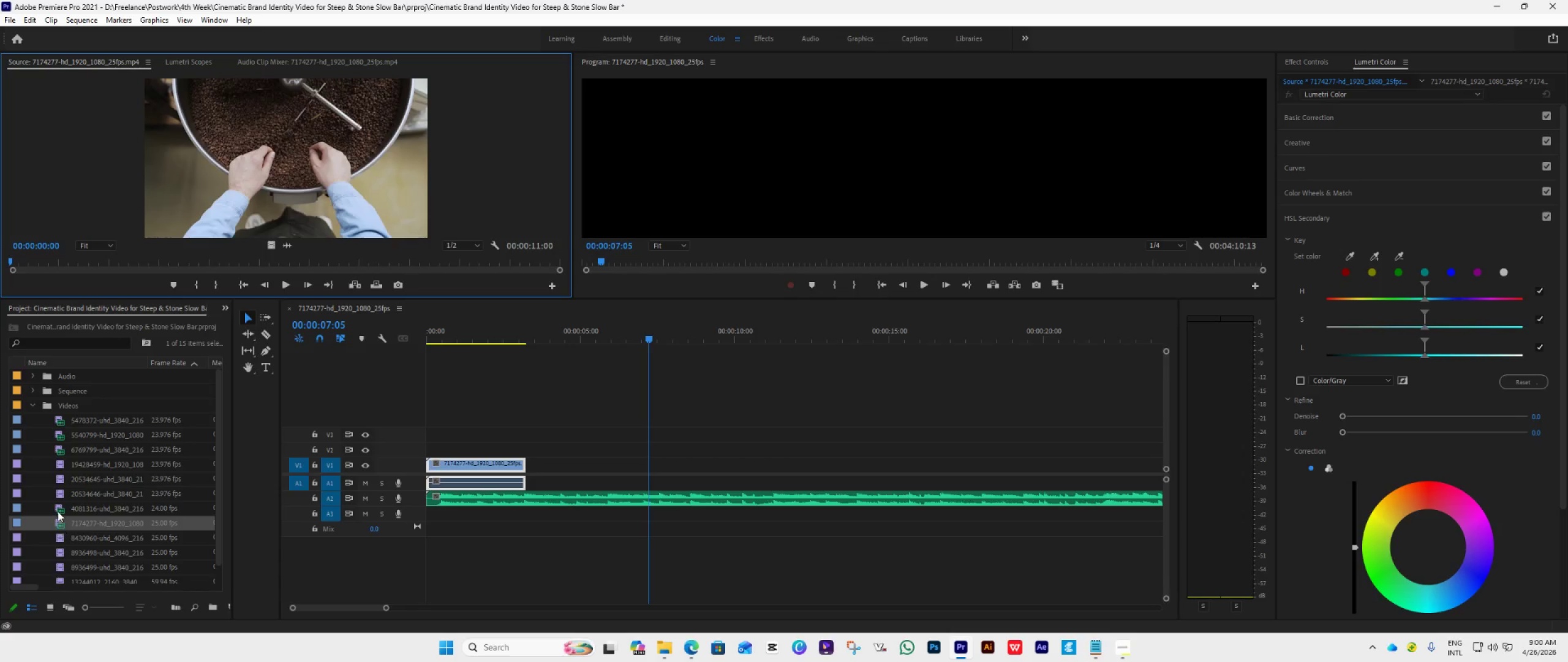 
double_click([58, 511])
 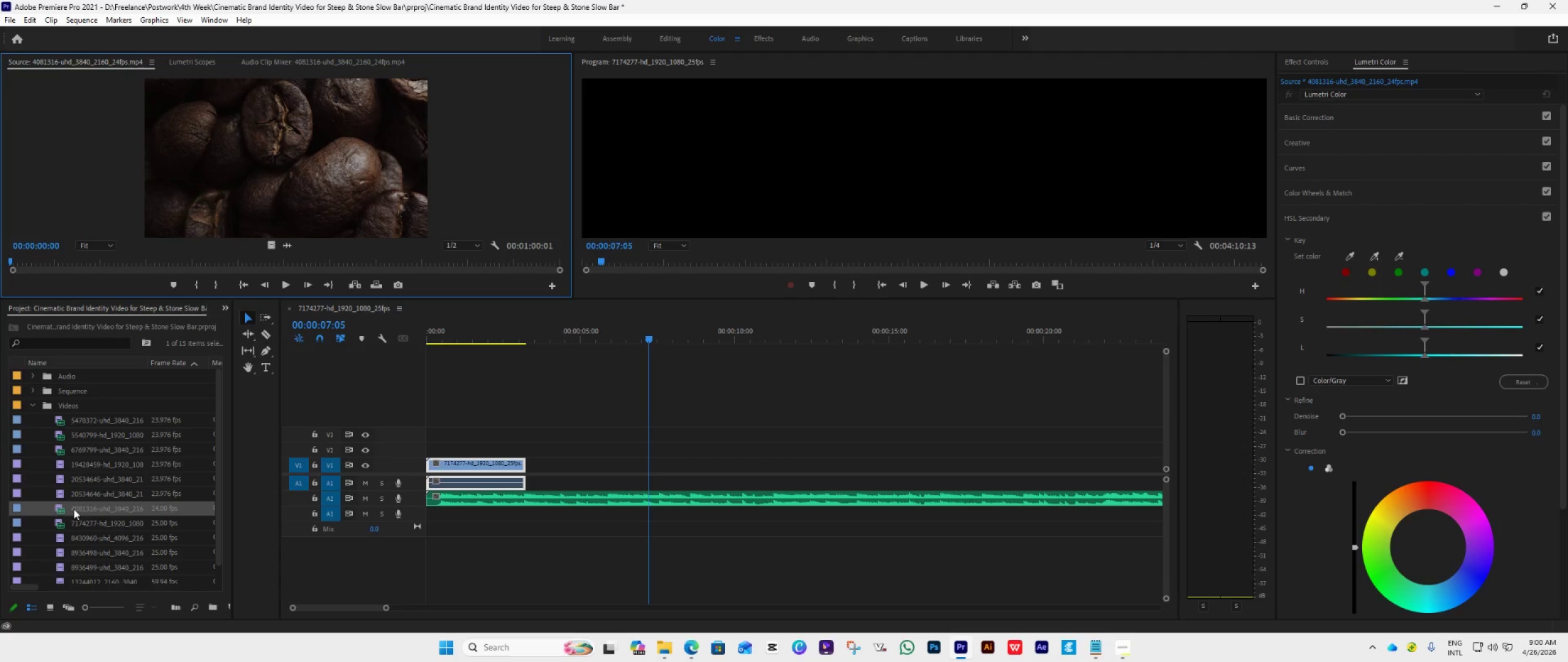 
left_click_drag(start_coordinate=[74, 509], to_coordinate=[529, 473])
 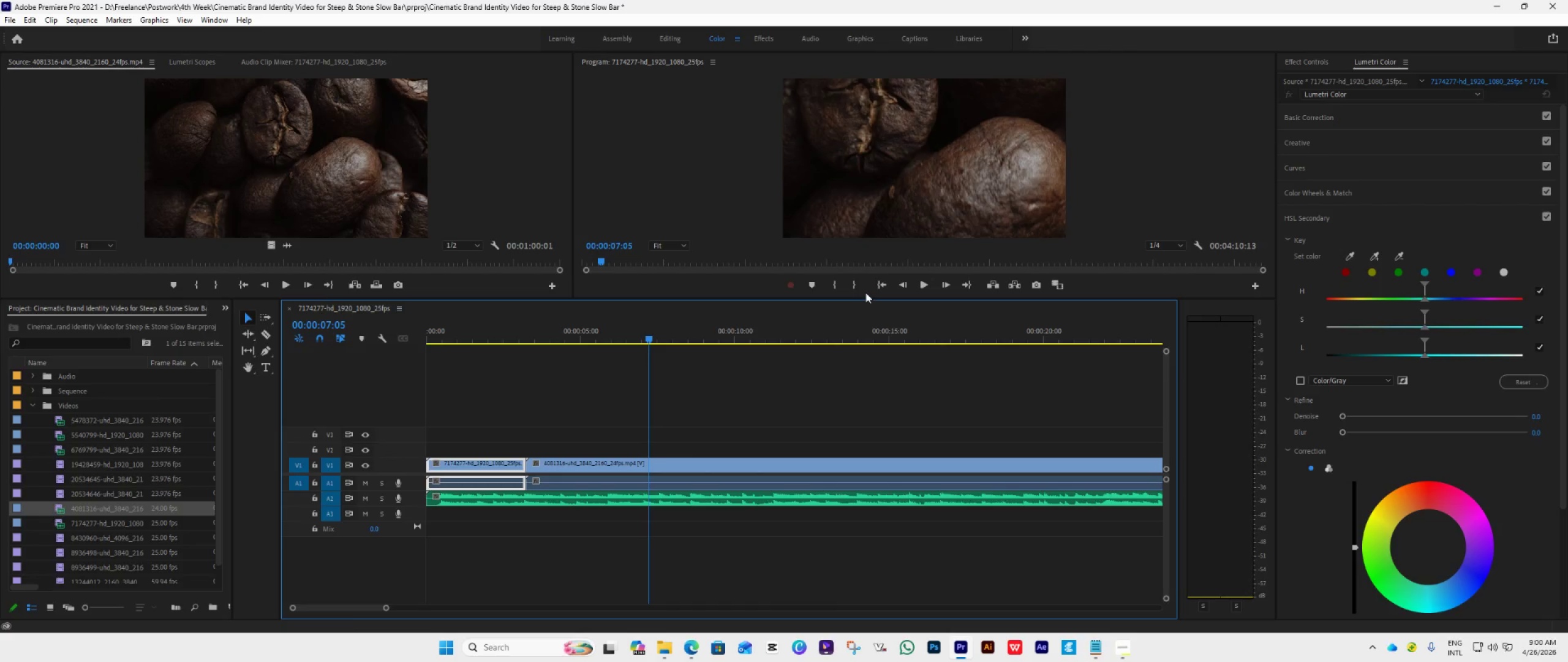 
right_click([734, 465])
 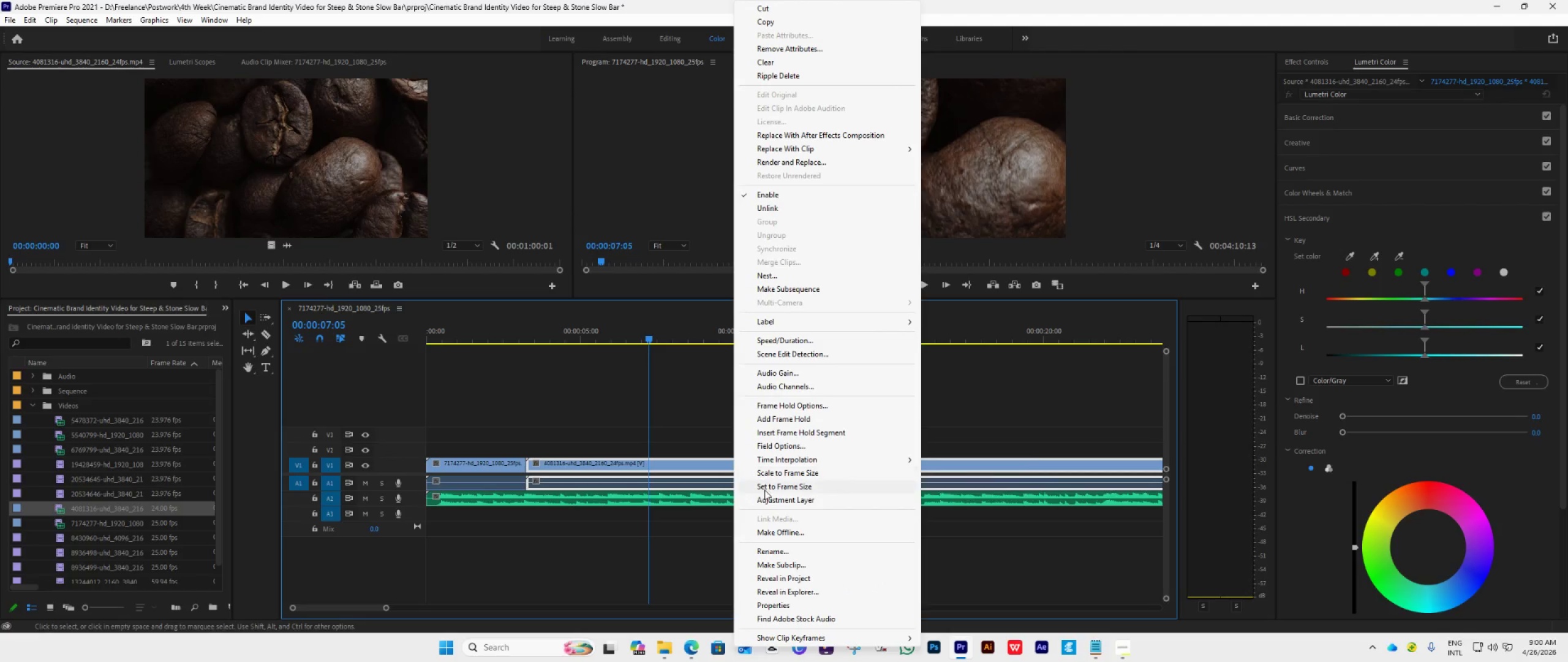 
left_click([764, 490])
 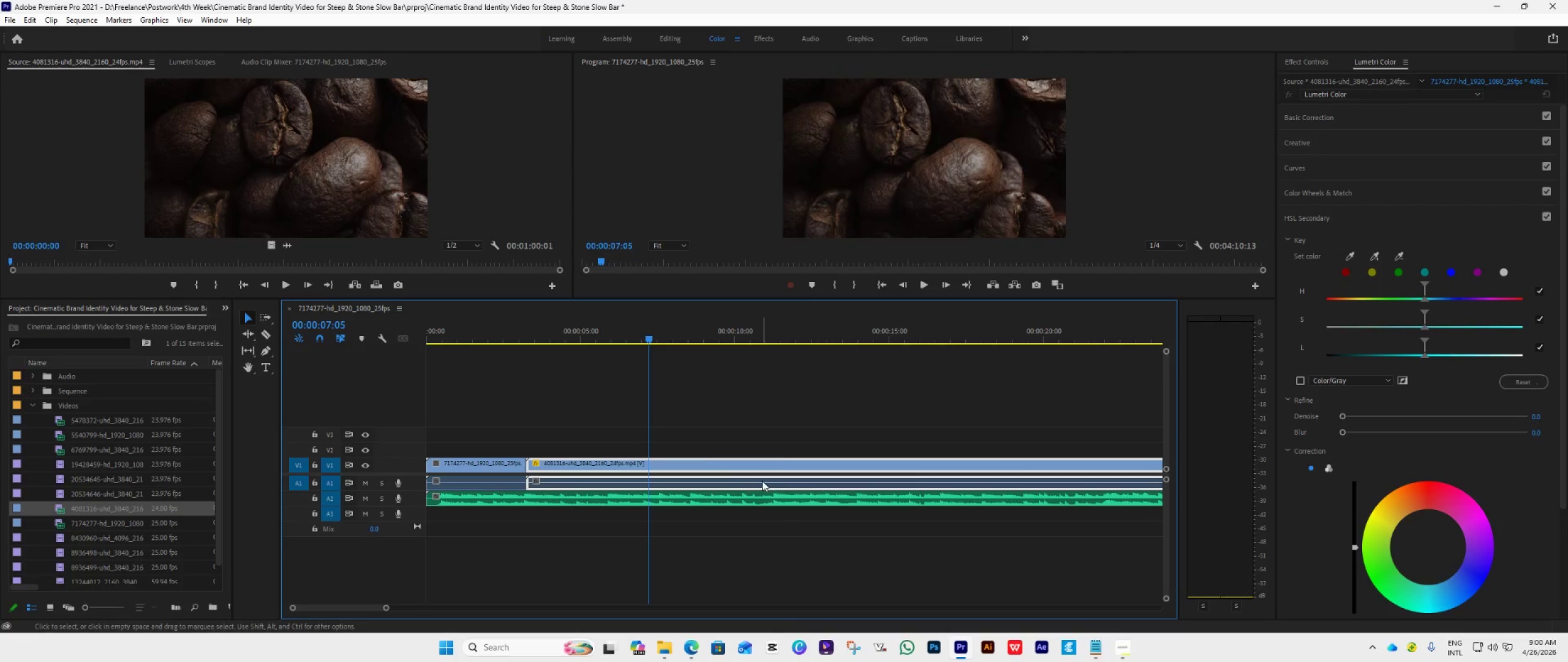 
key(Space)
 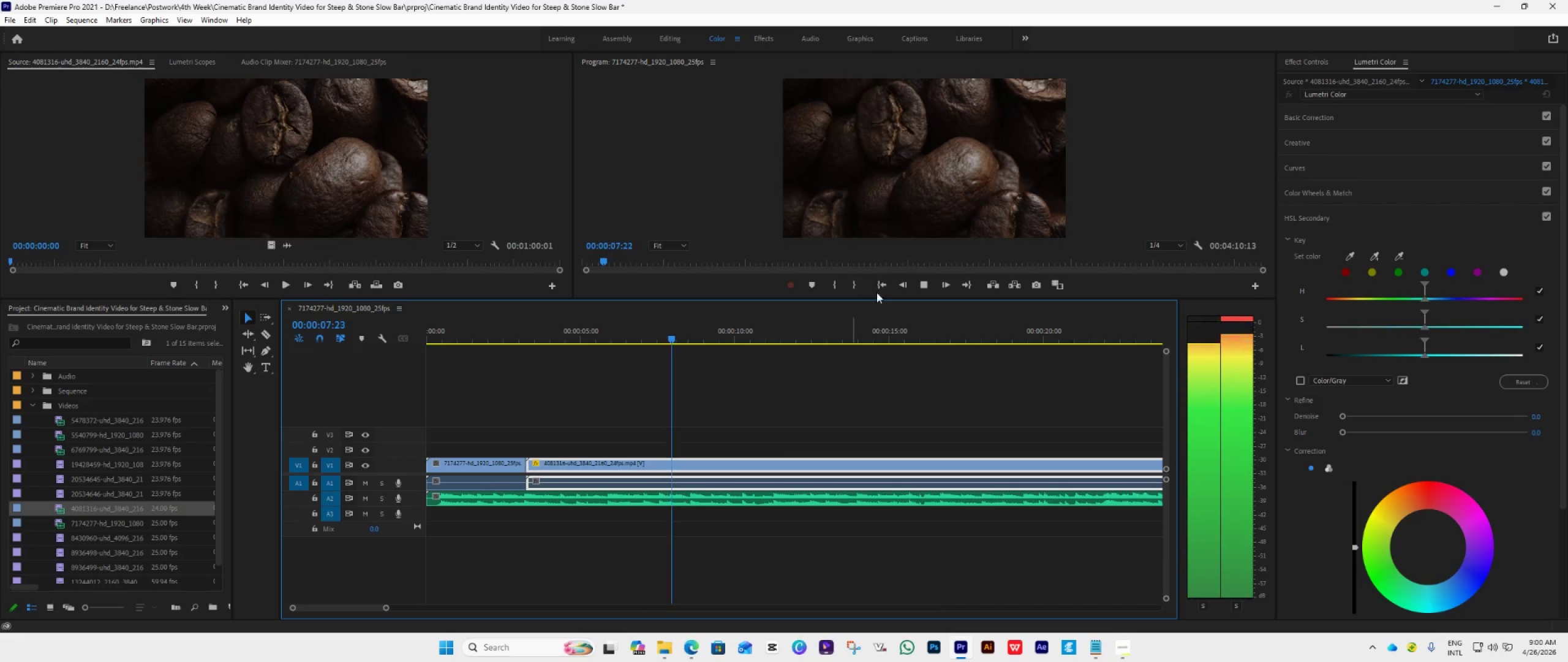 
left_click([878, 289])
 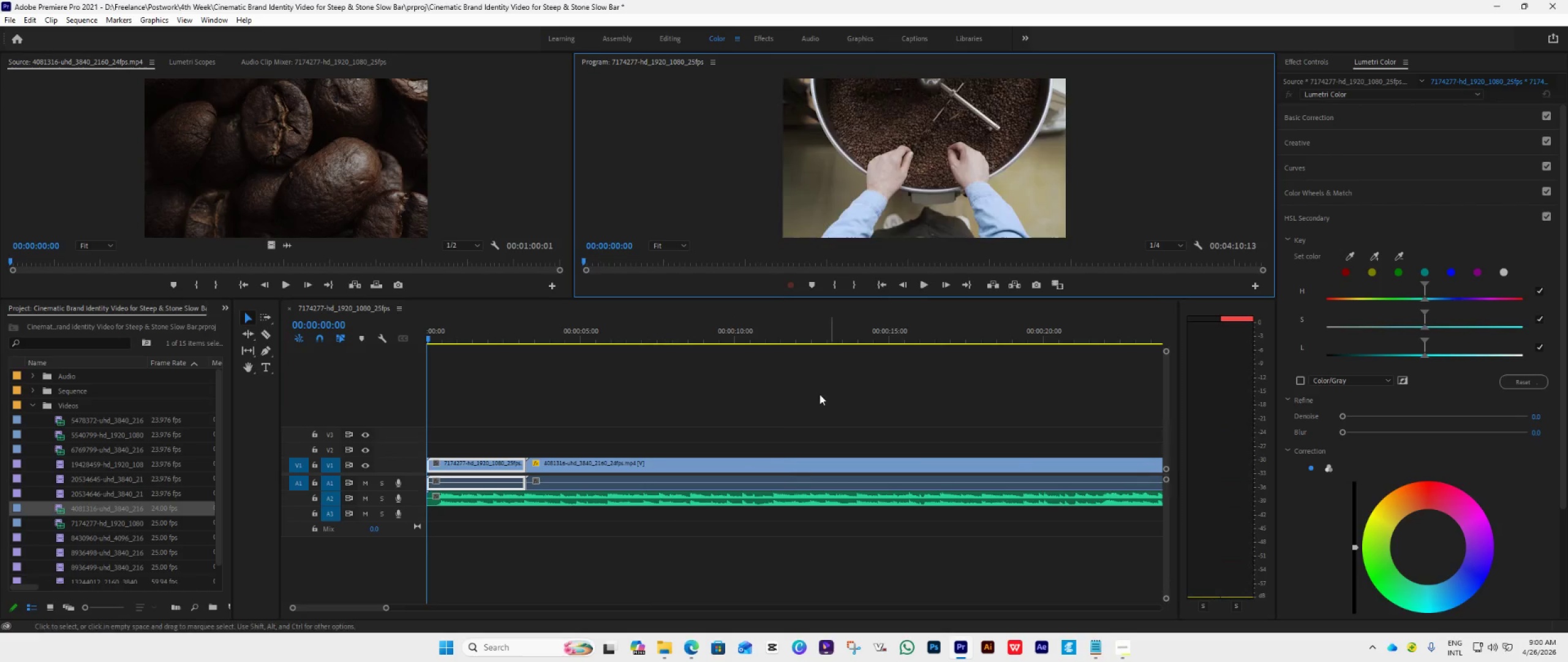 
key(Space)
 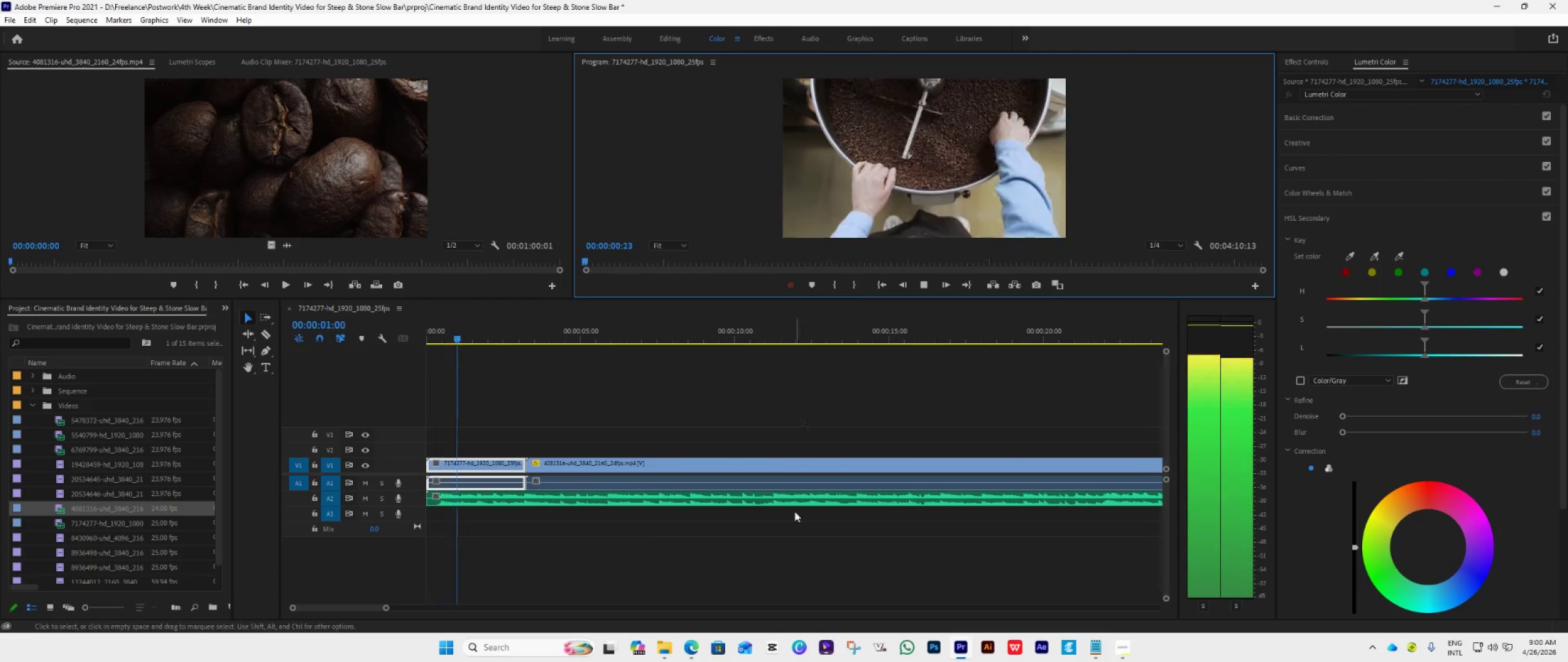 
scroll: coordinate [791, 532], scroll_direction: down, amount: 4.0
 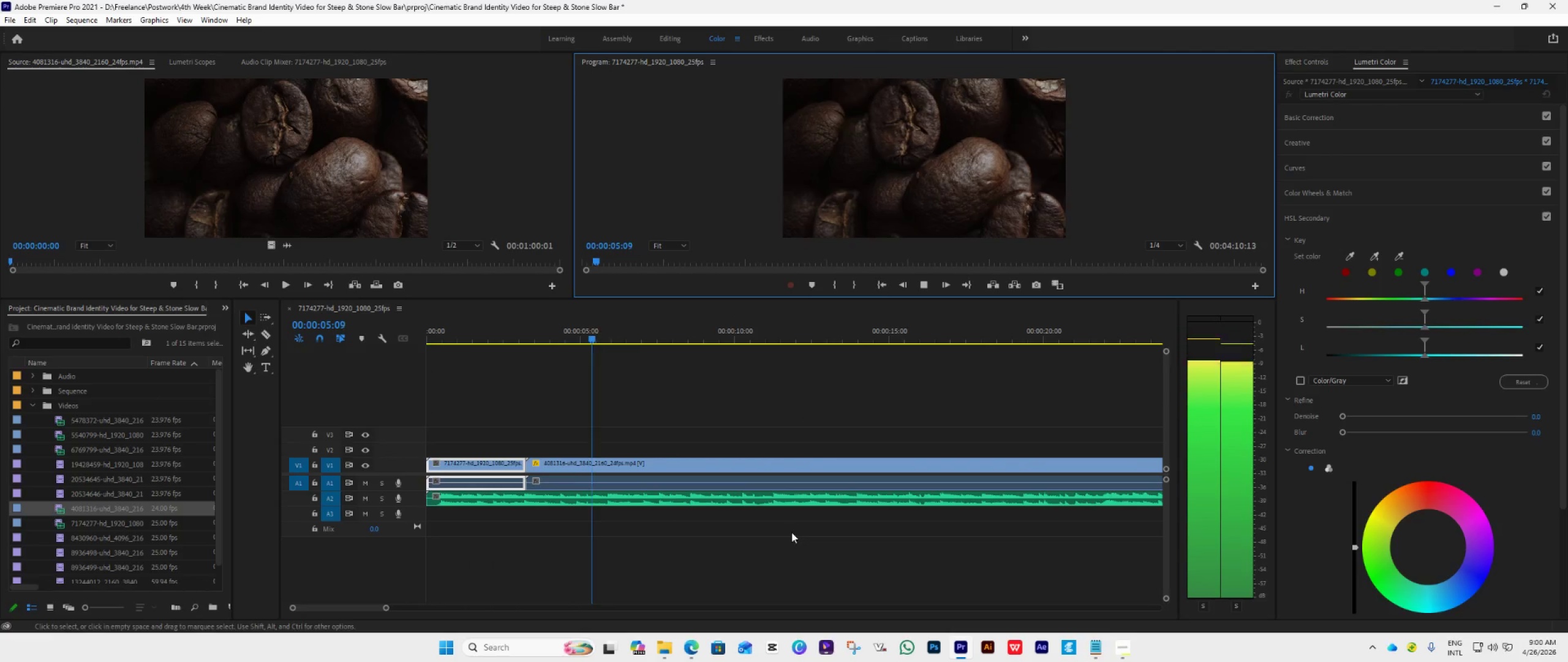 
key(Space)
 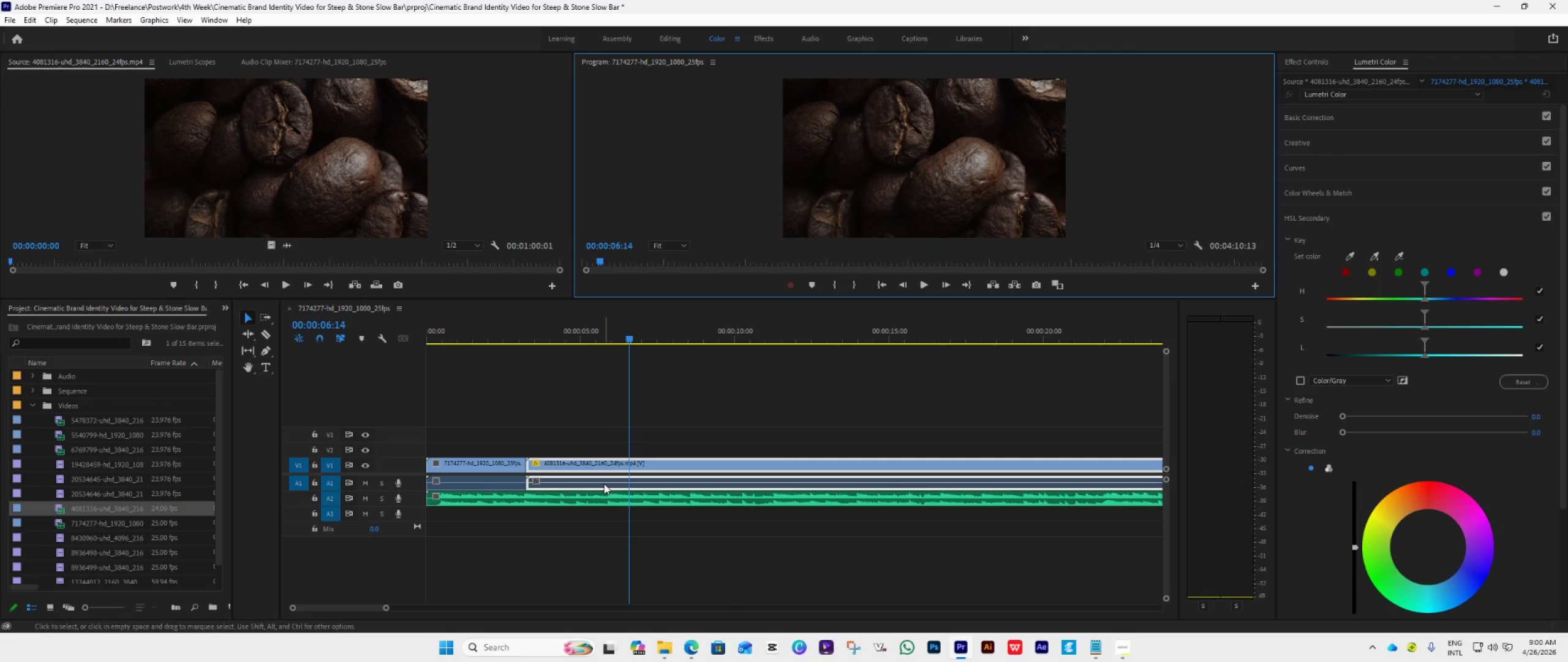 
key(C)
 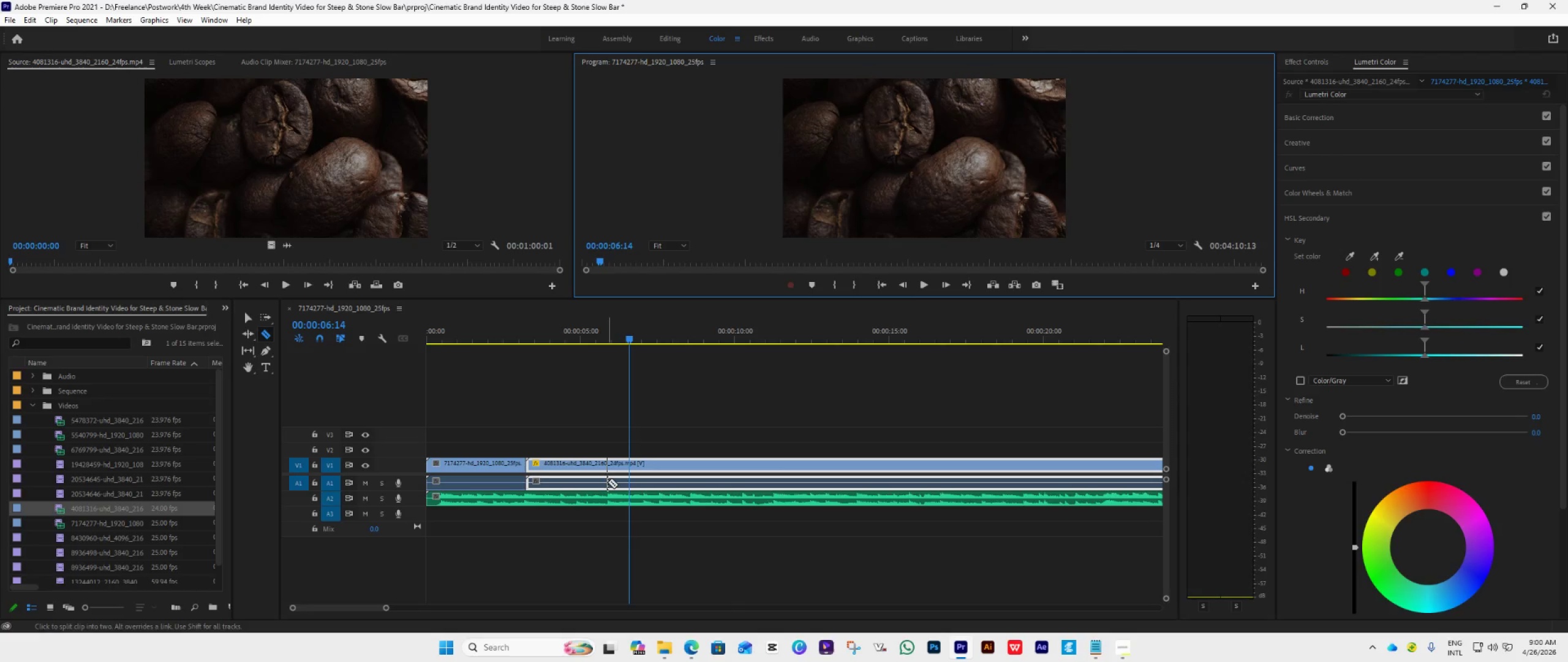 
left_click([608, 482])
 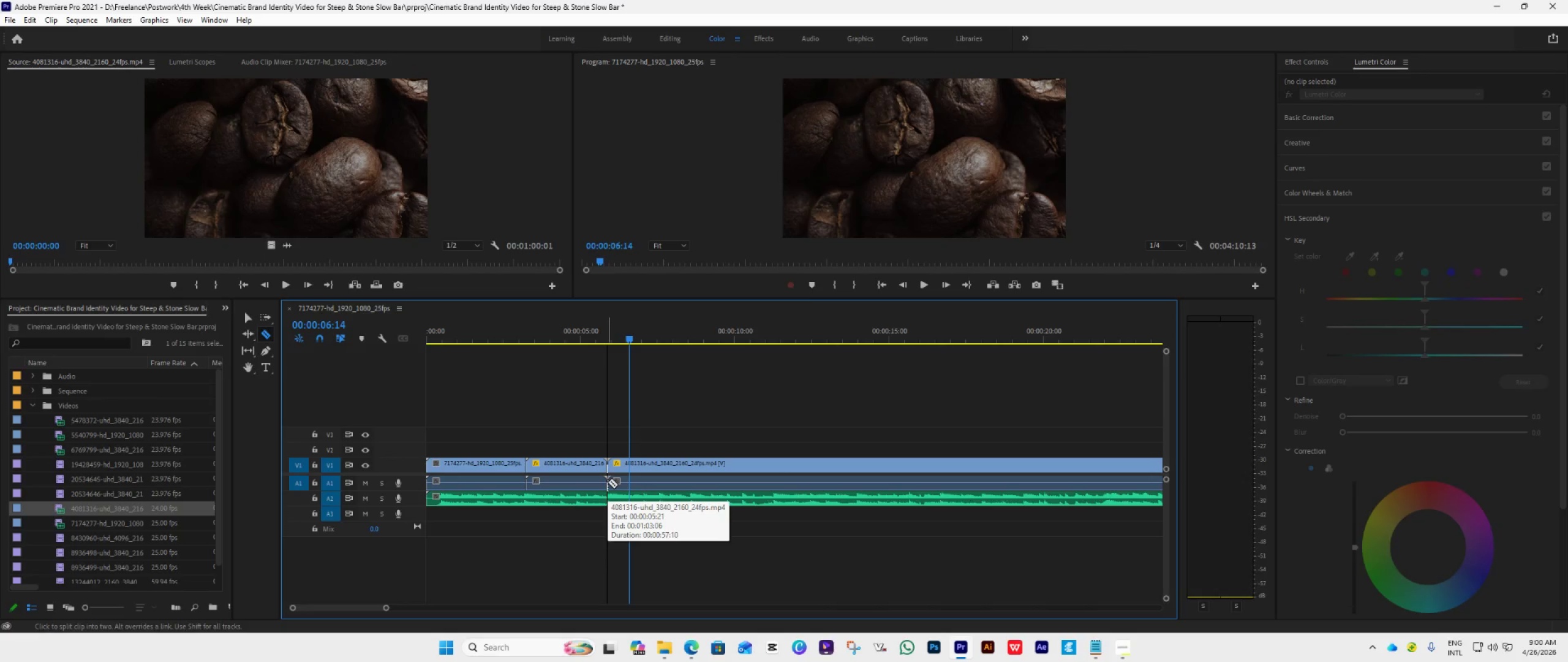 
key(V)
 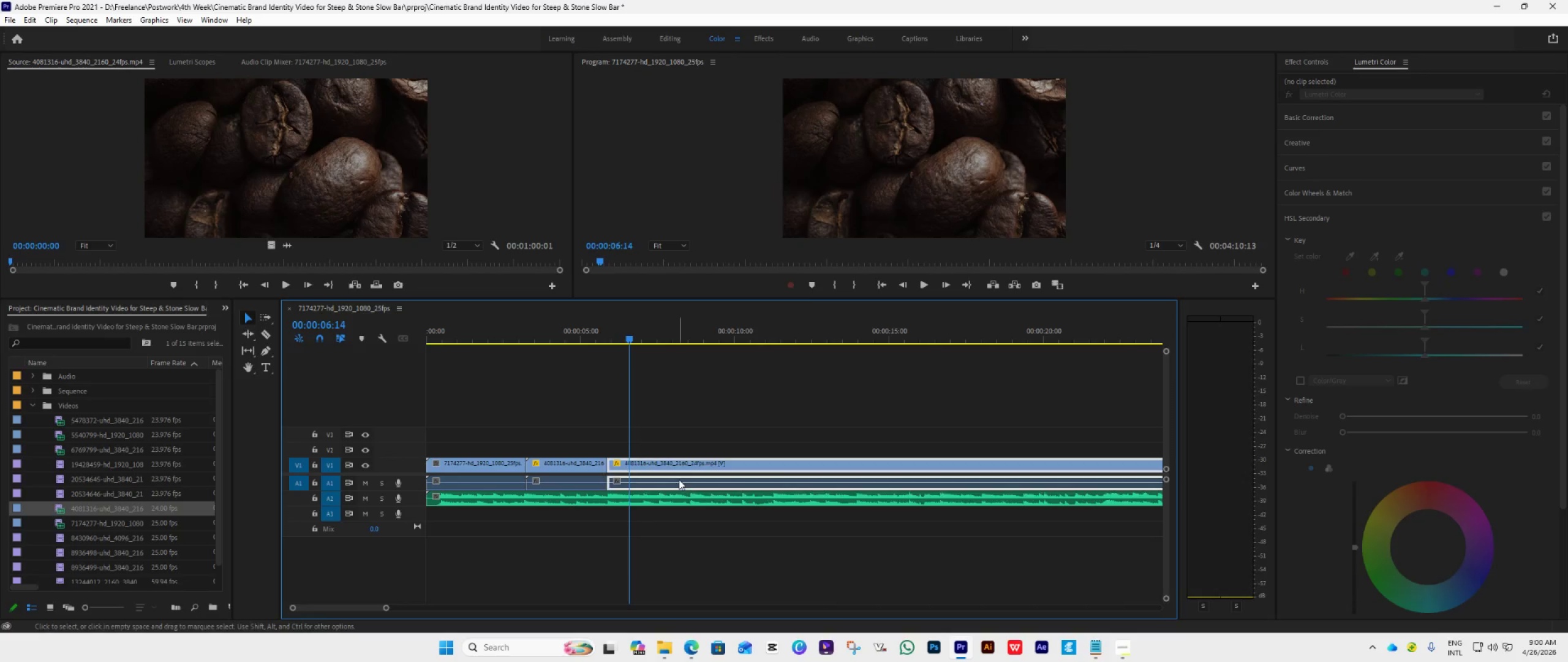 
left_click([679, 479])
 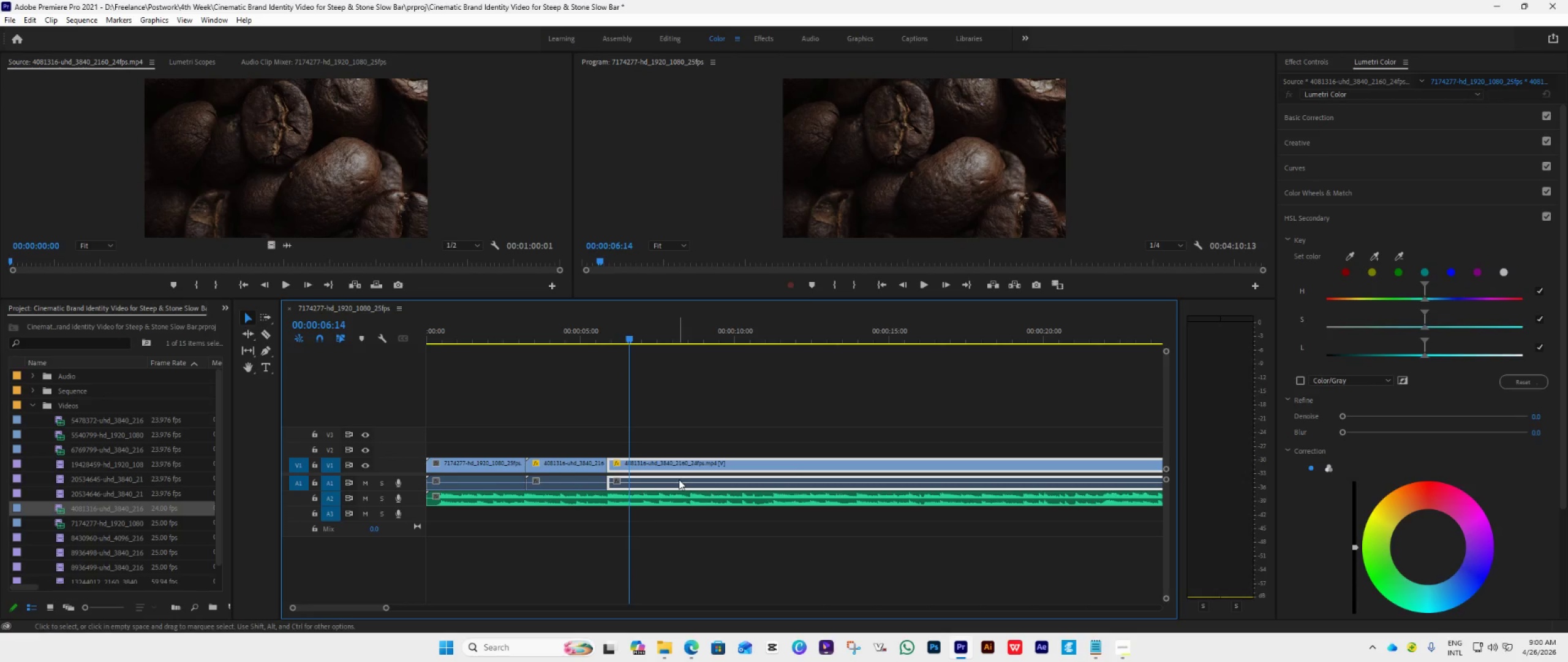 
key(Delete)
 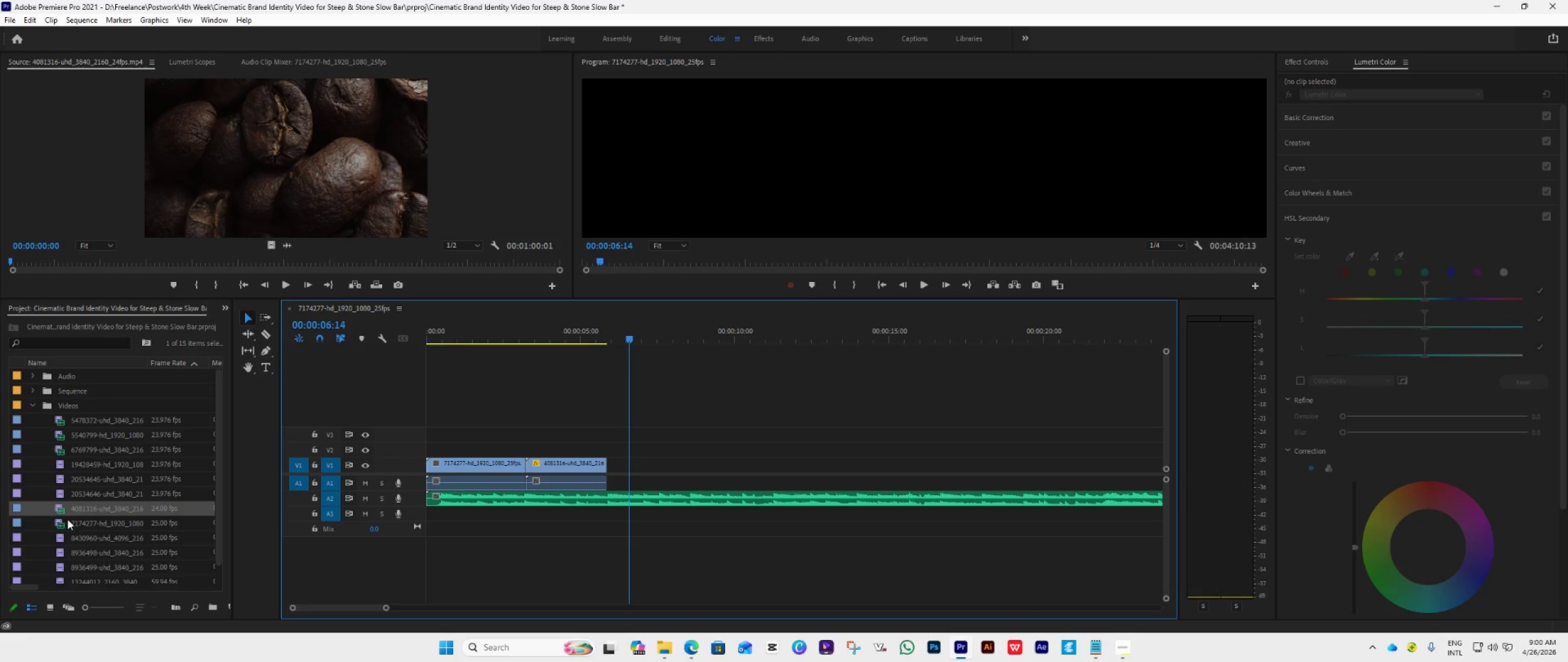 
double_click([65, 520])
 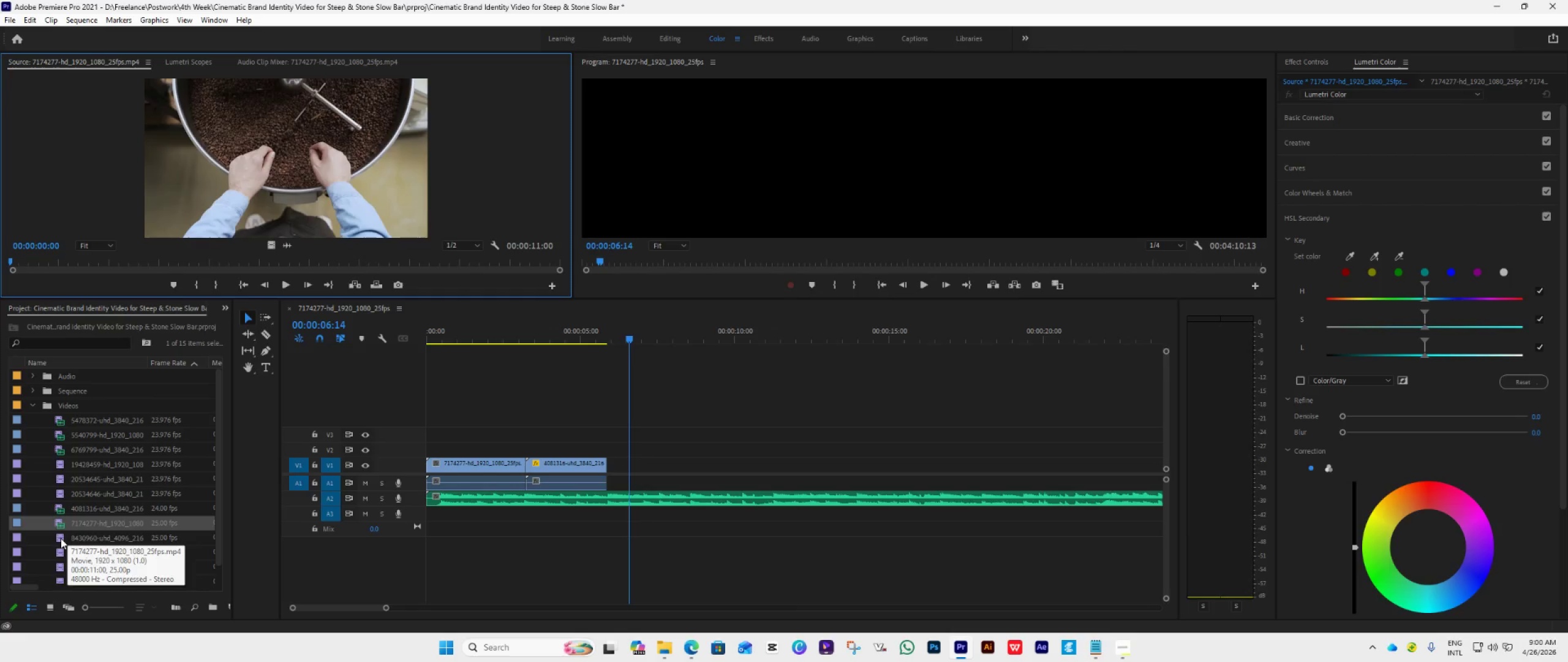 
double_click([61, 538])
 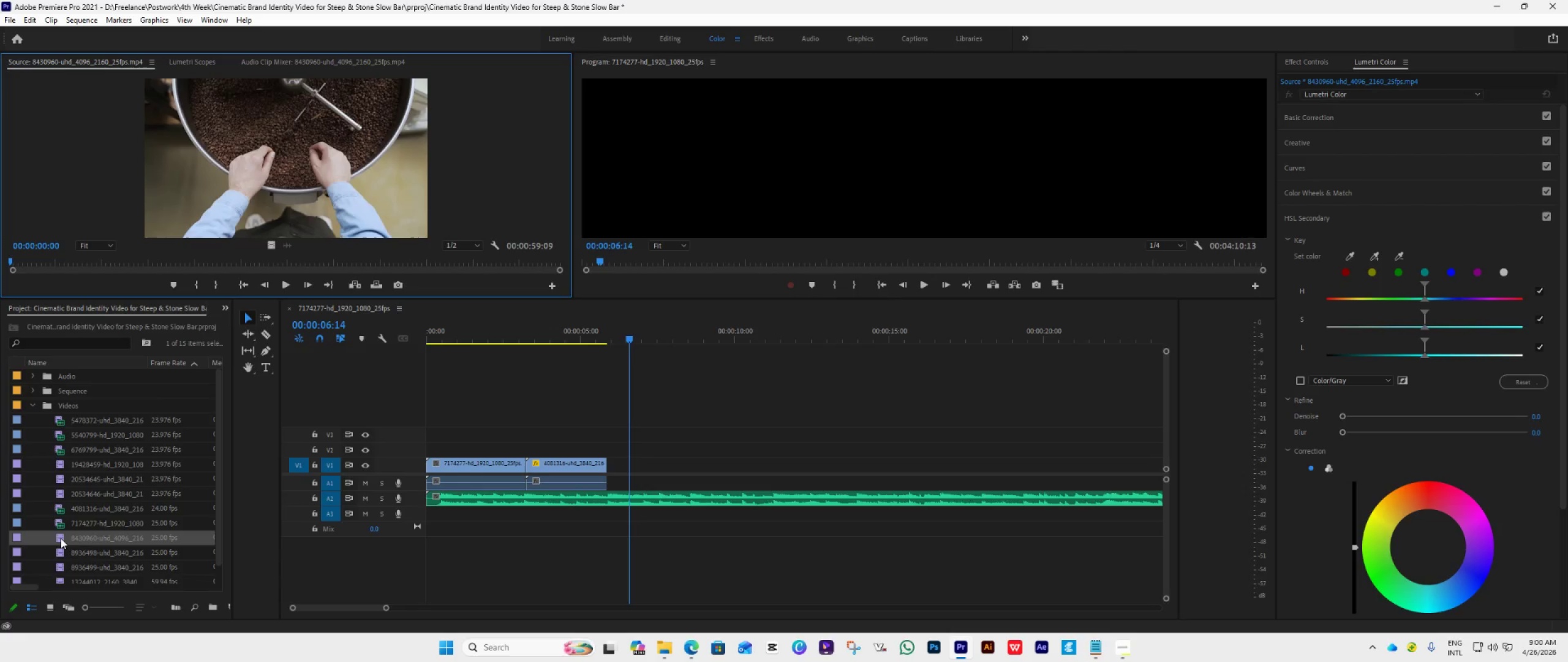 
scroll: coordinate [61, 538], scroll_direction: down, amount: 3.0
 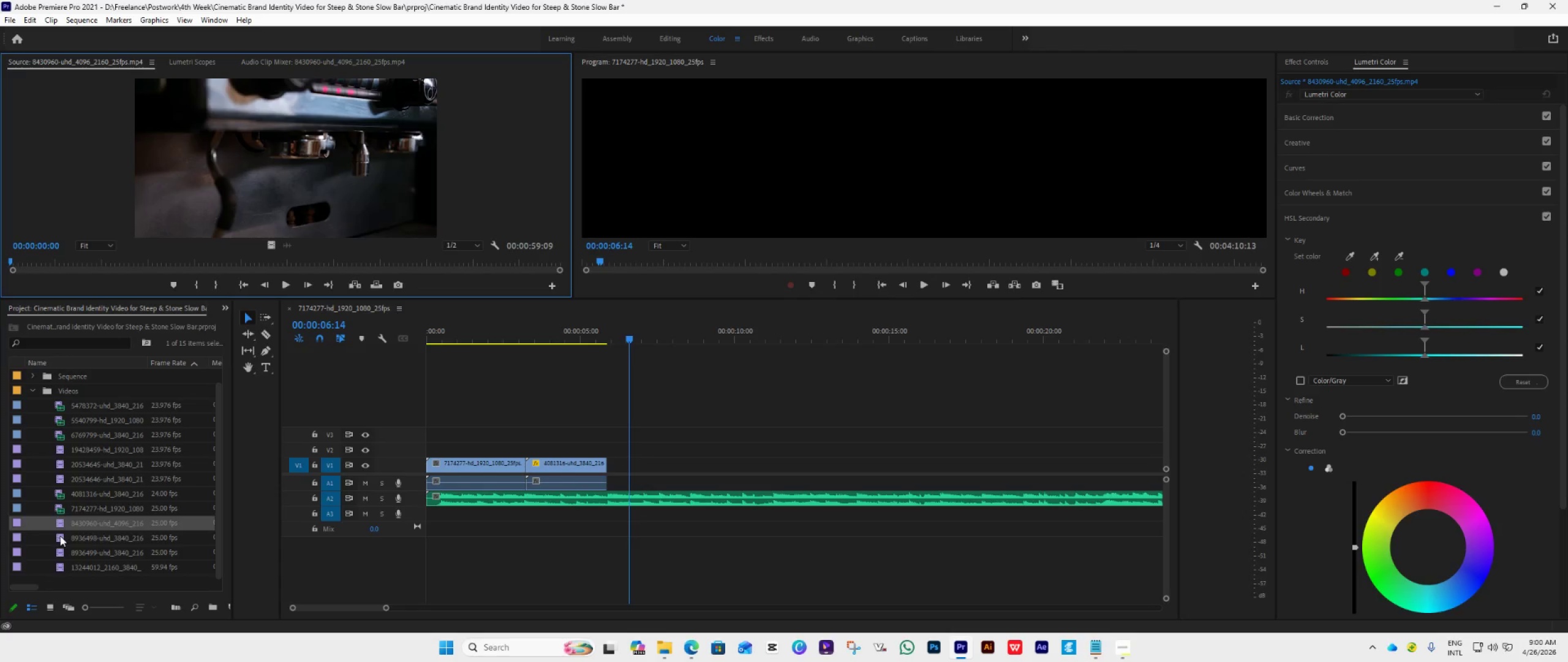 
double_click([60, 536])
 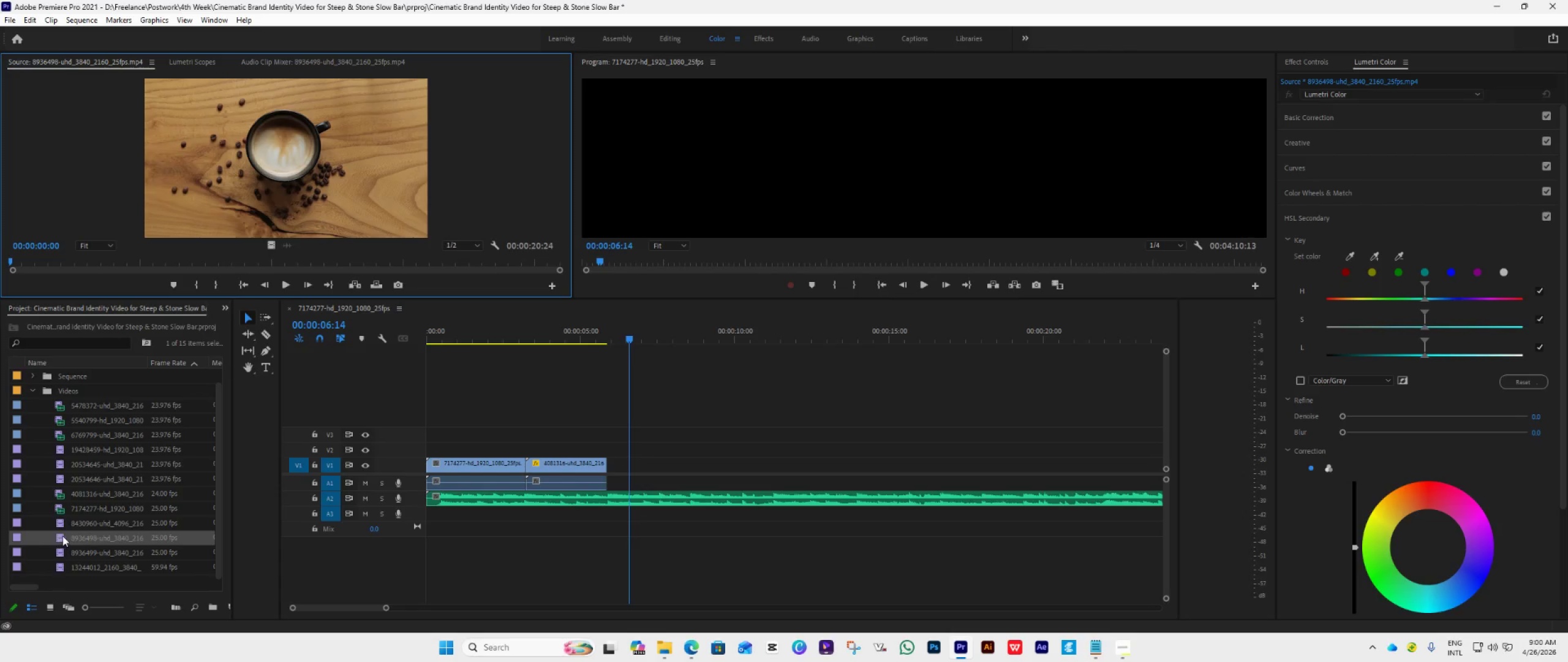 
scroll: coordinate [63, 538], scroll_direction: down, amount: 1.0
 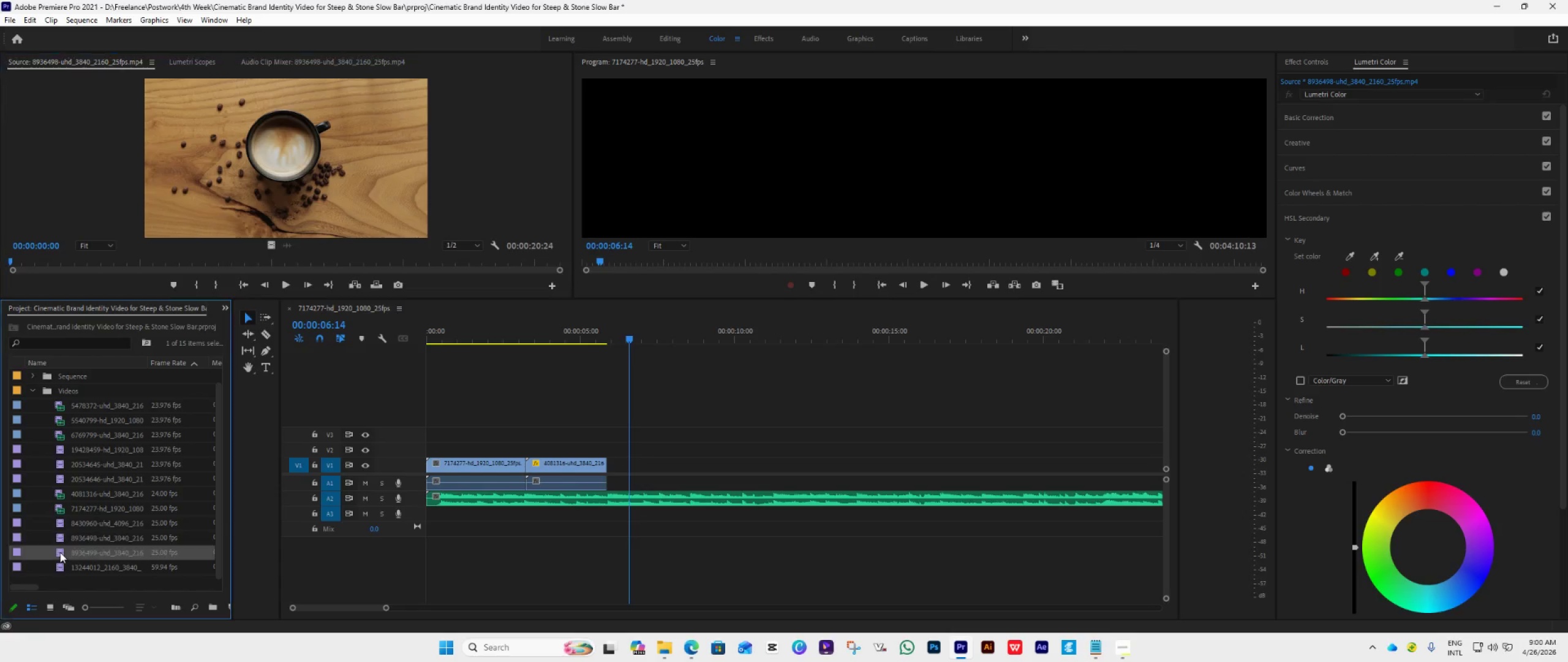 
double_click([60, 552])
 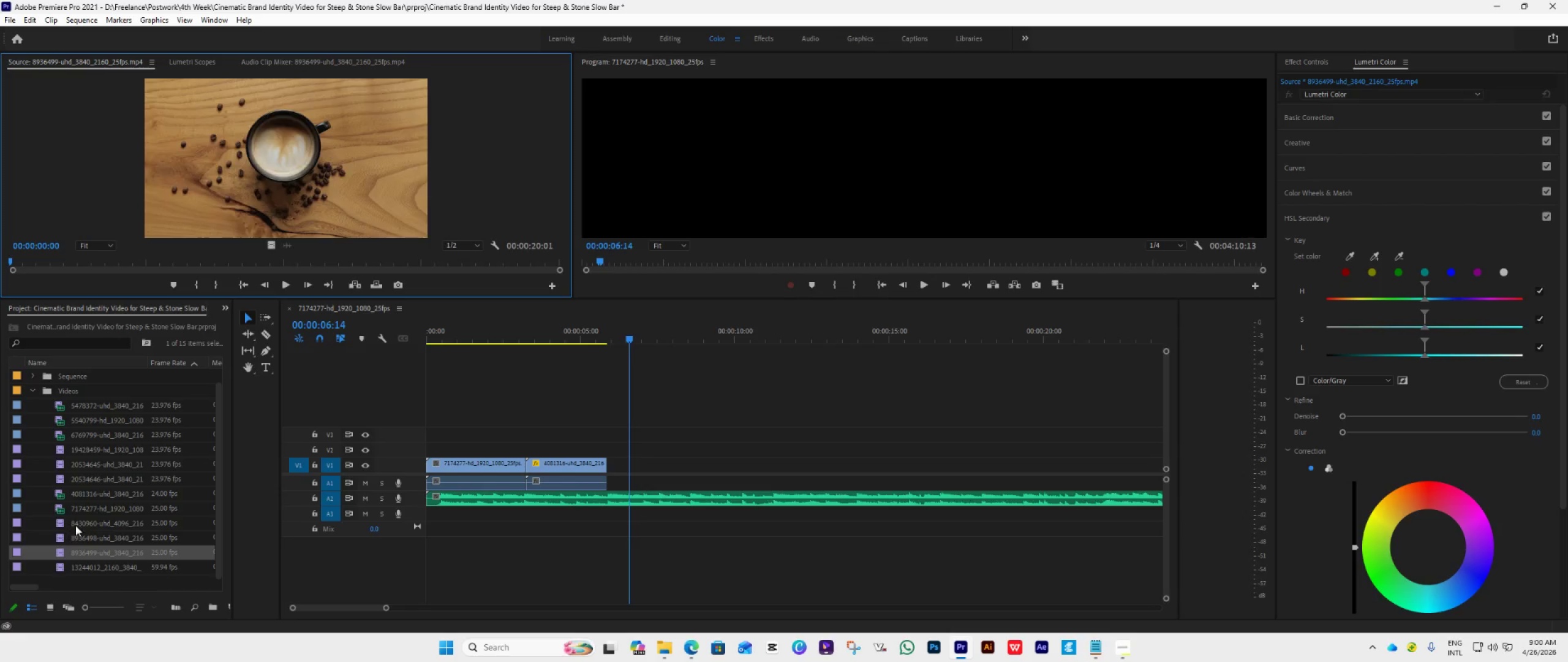 
scroll: coordinate [84, 530], scroll_direction: down, amount: 8.0
 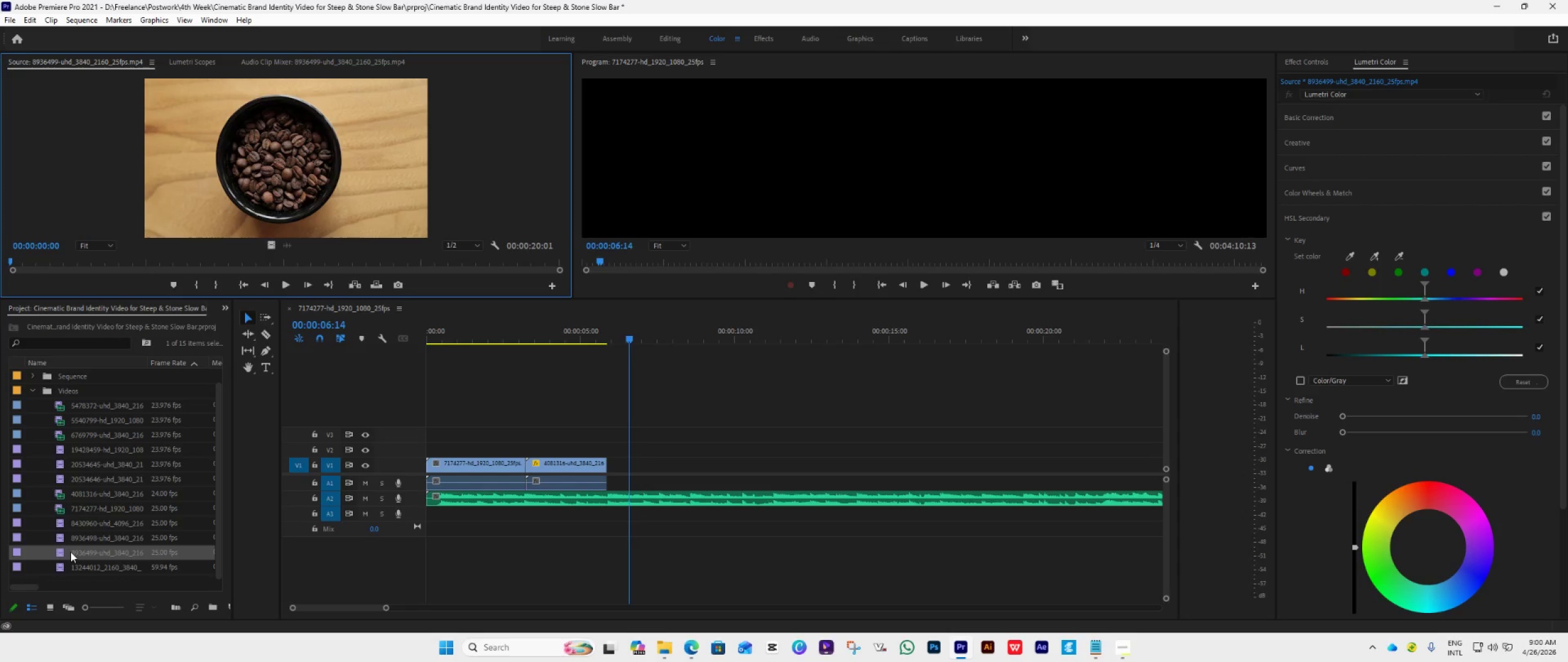 
left_click_drag(start_coordinate=[70, 552], to_coordinate=[609, 469])
 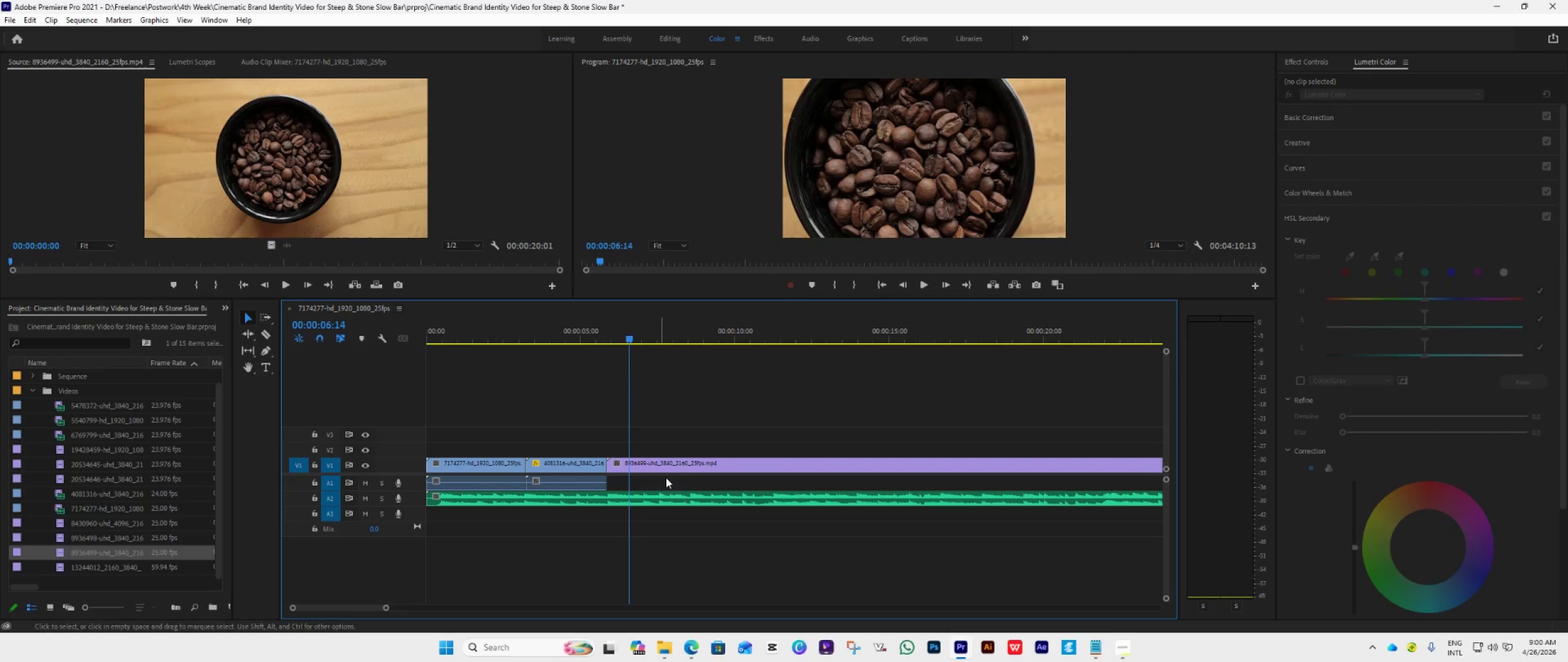 
scroll: coordinate [679, 500], scroll_direction: down, amount: 3.0
 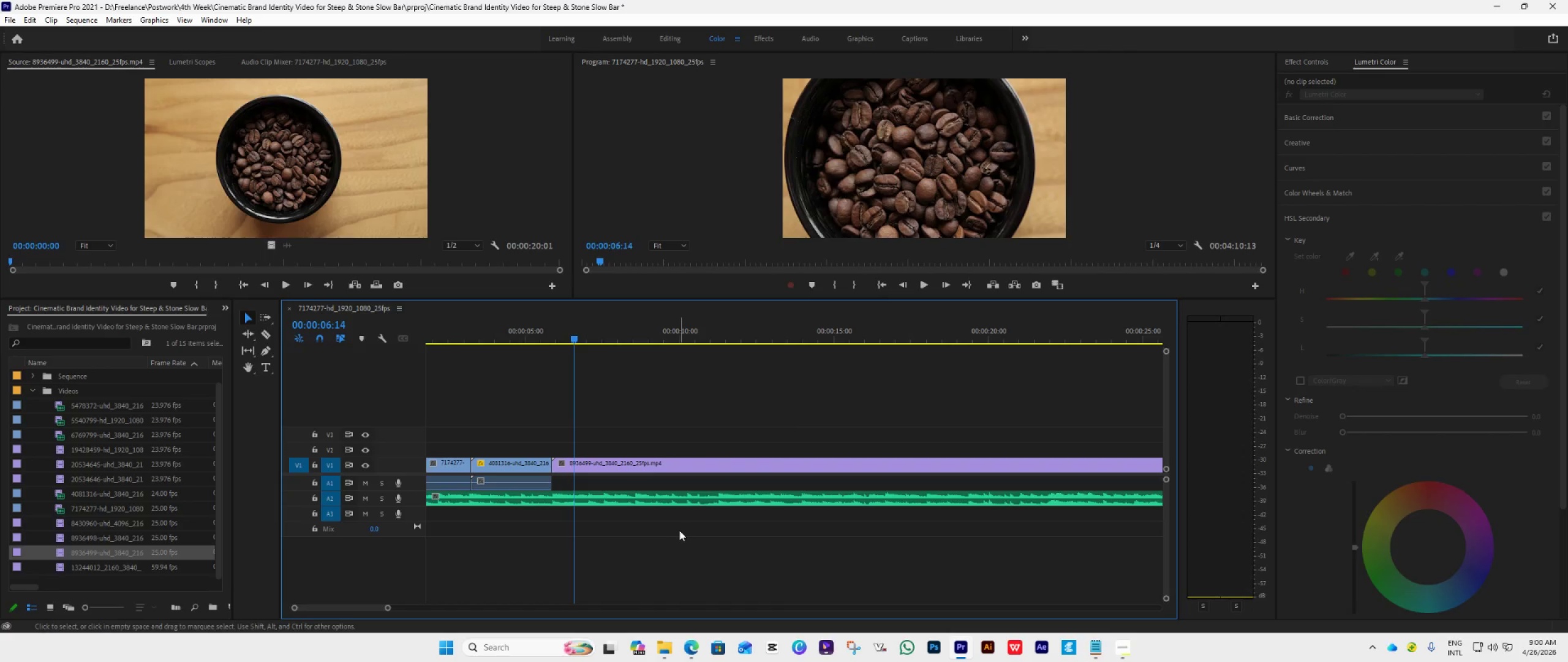 
key(Space)
 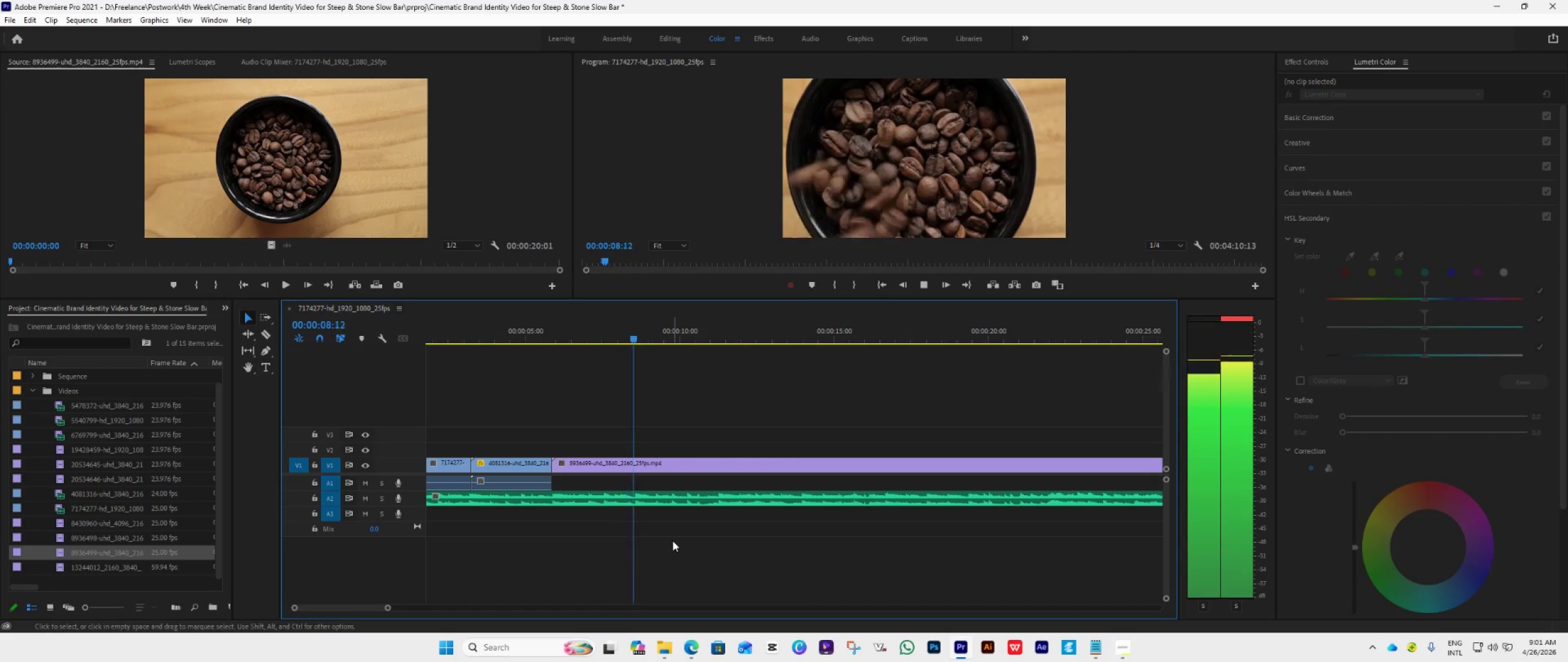 
key(Space)
 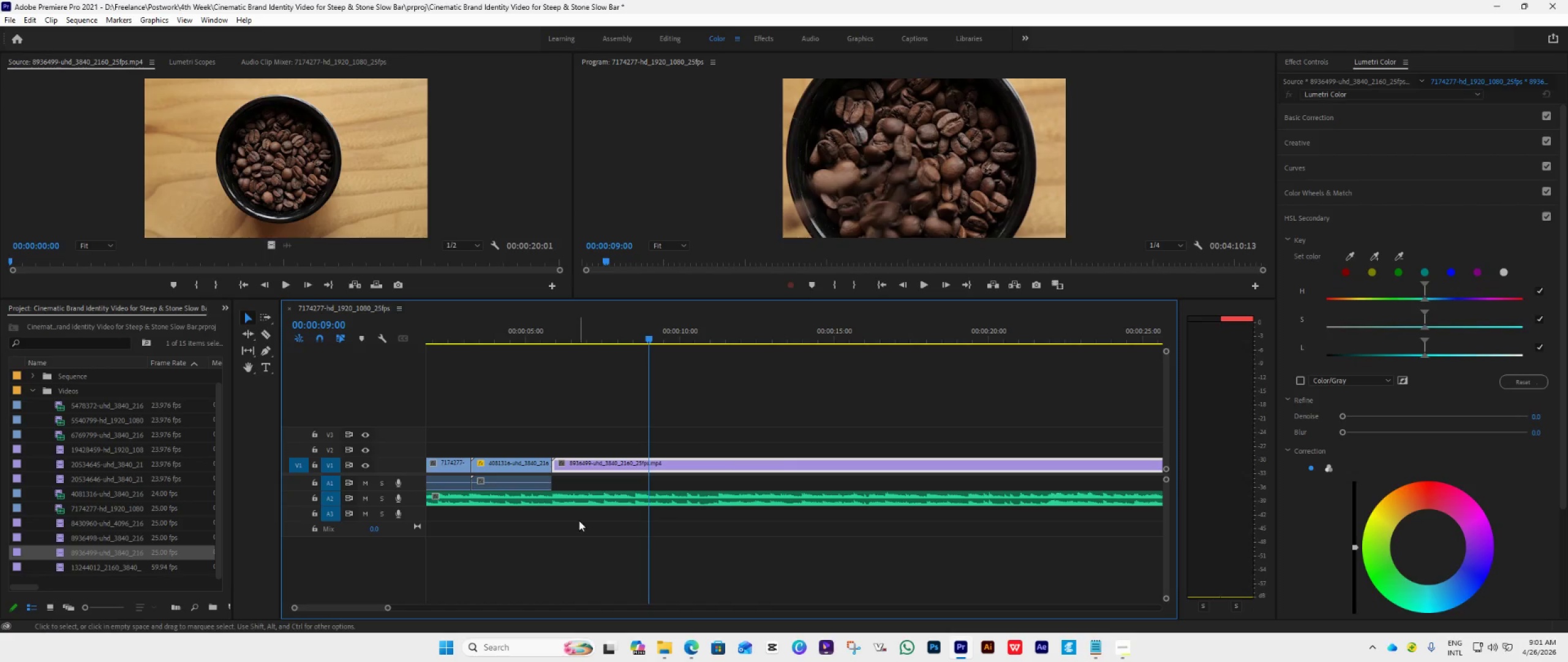 
key(C)
 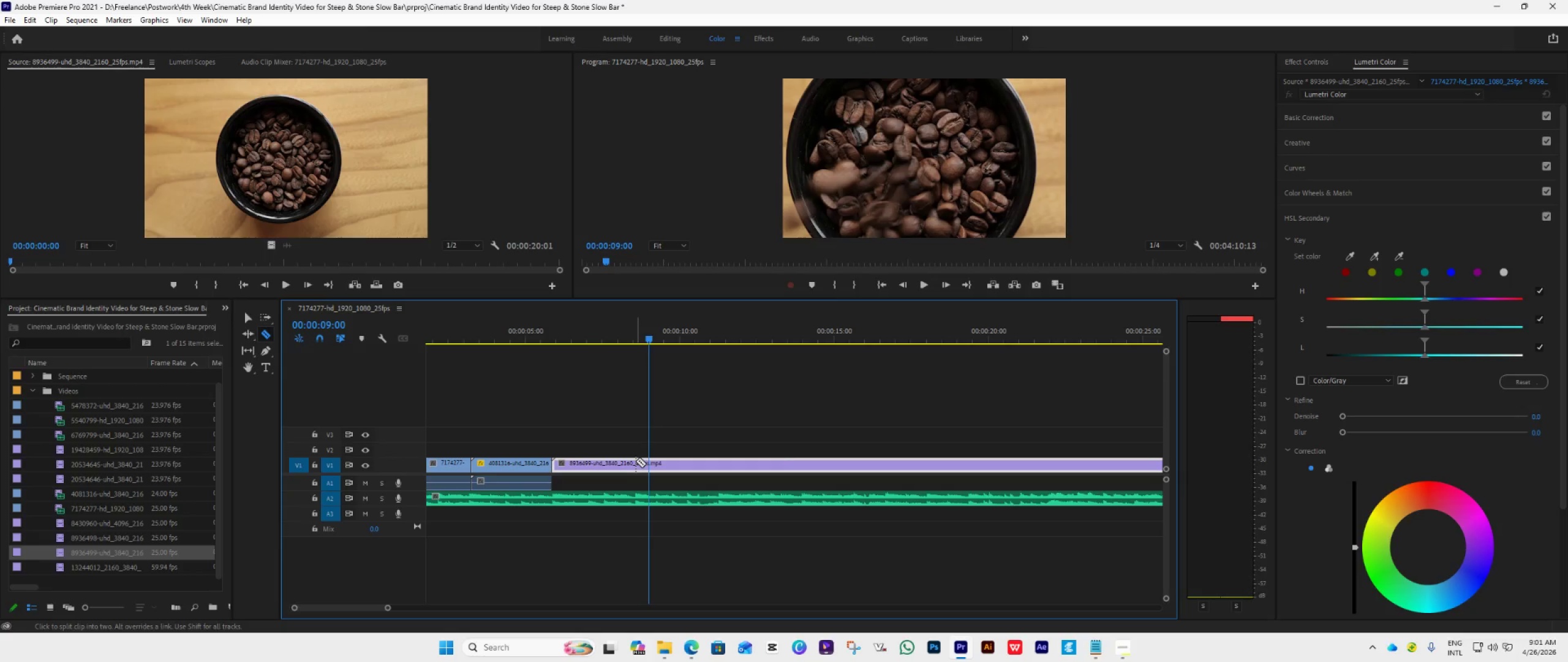 
left_click([636, 461])
 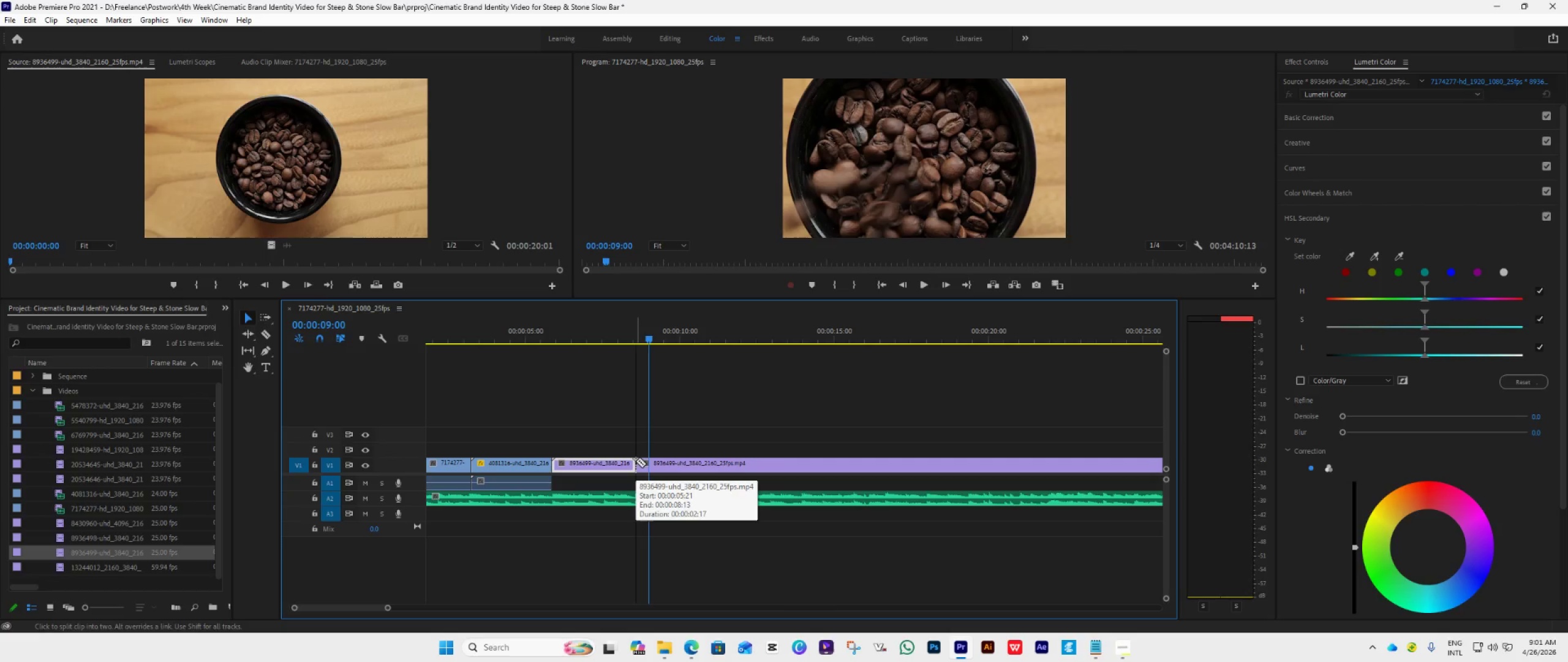 
key(V)
 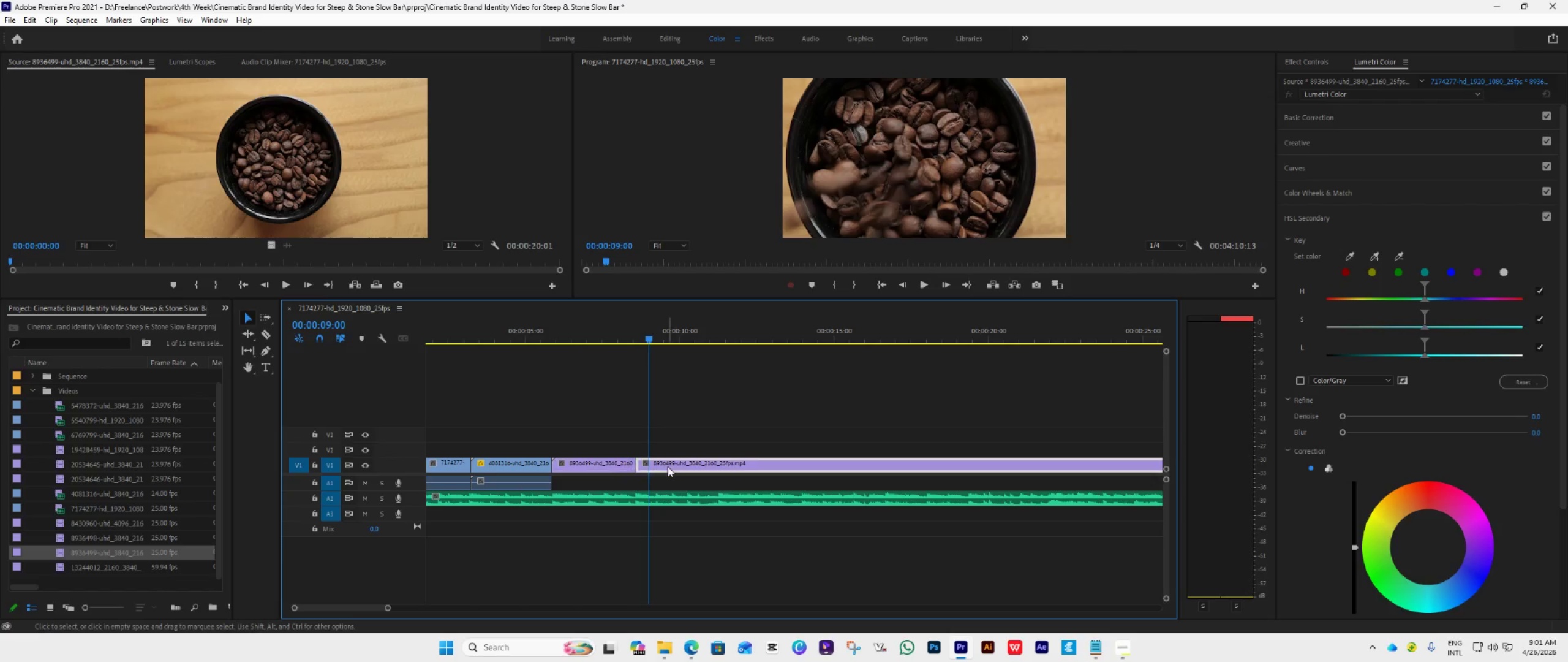 
left_click([668, 466])
 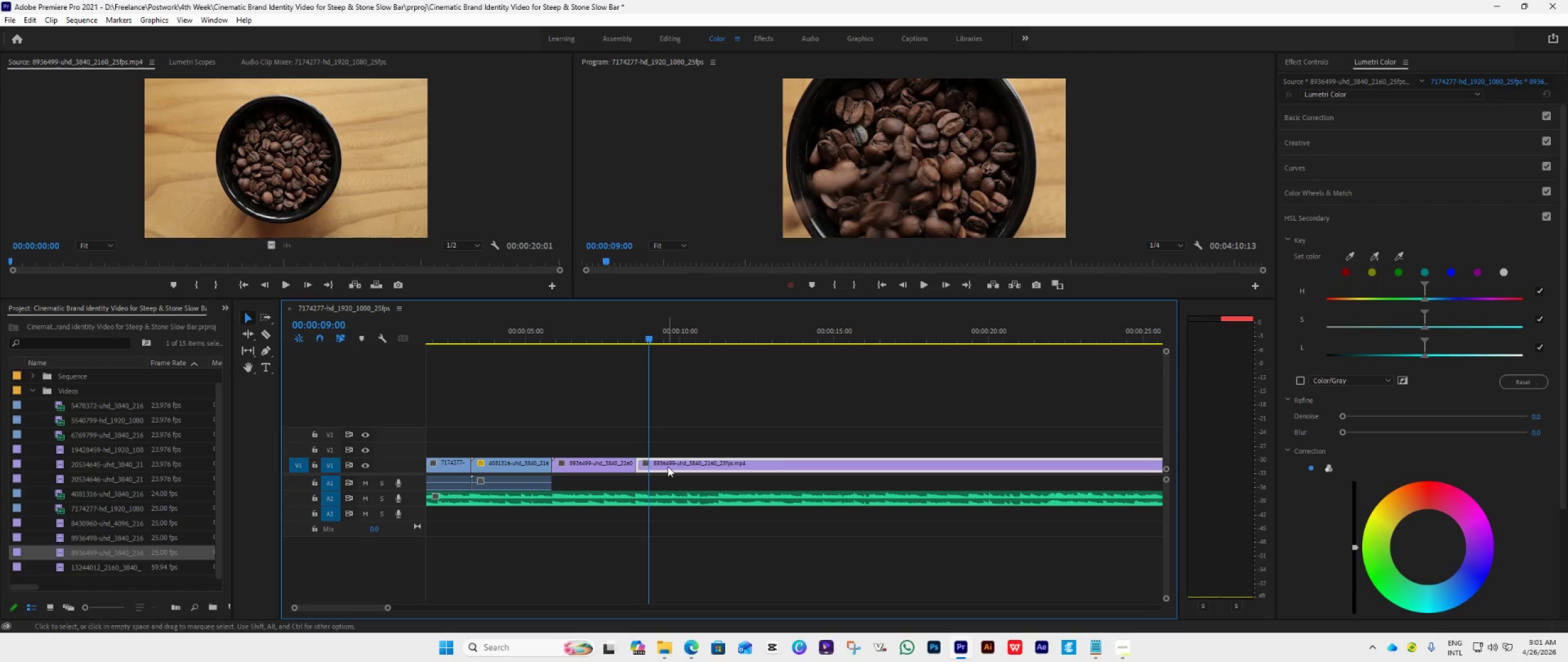 
key(Delete)
 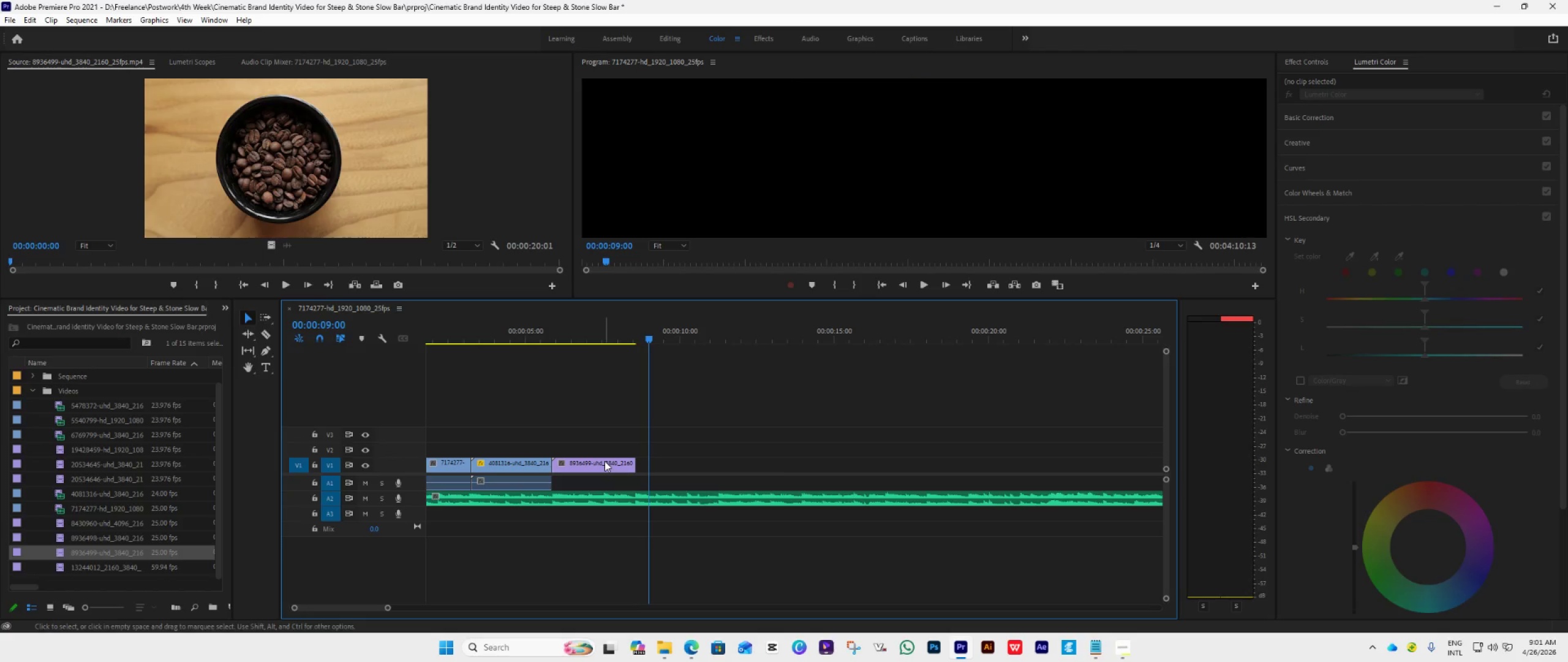 
left_click([604, 462])
 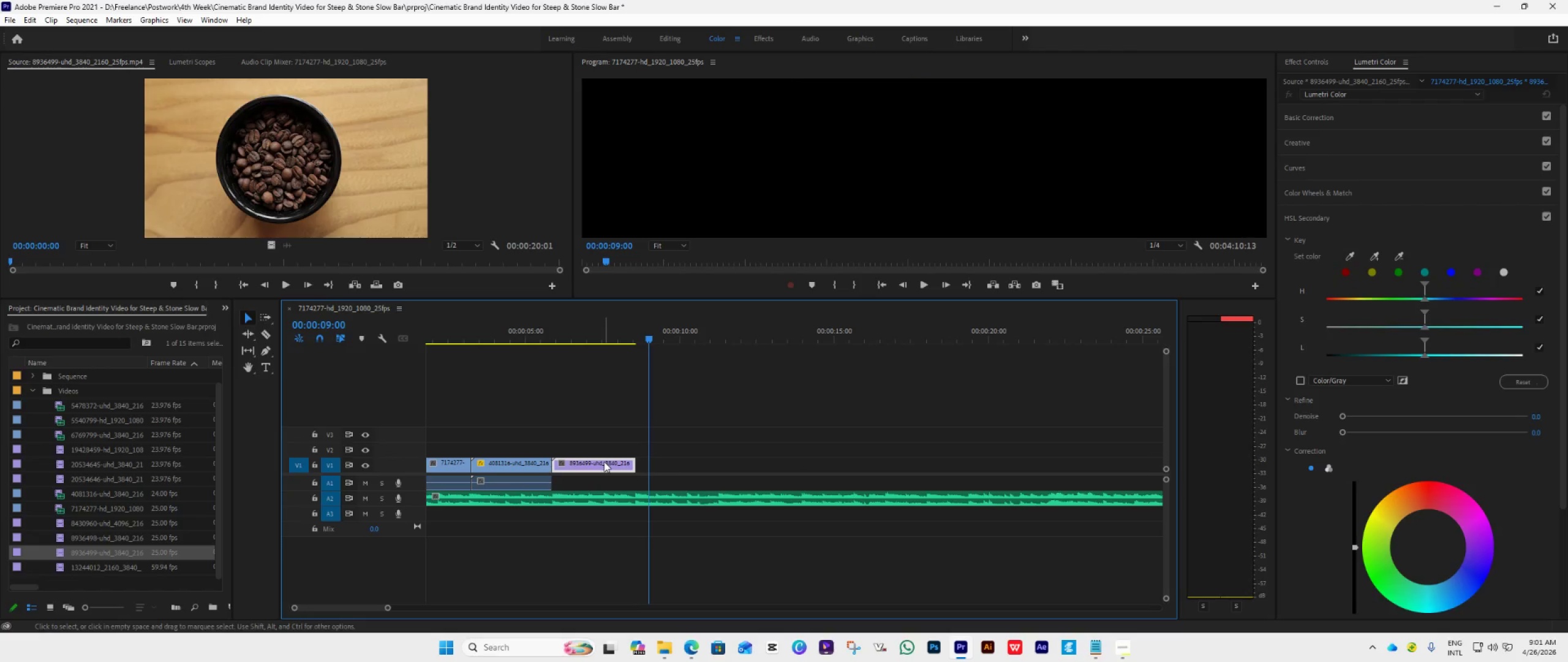 
right_click([604, 462])
 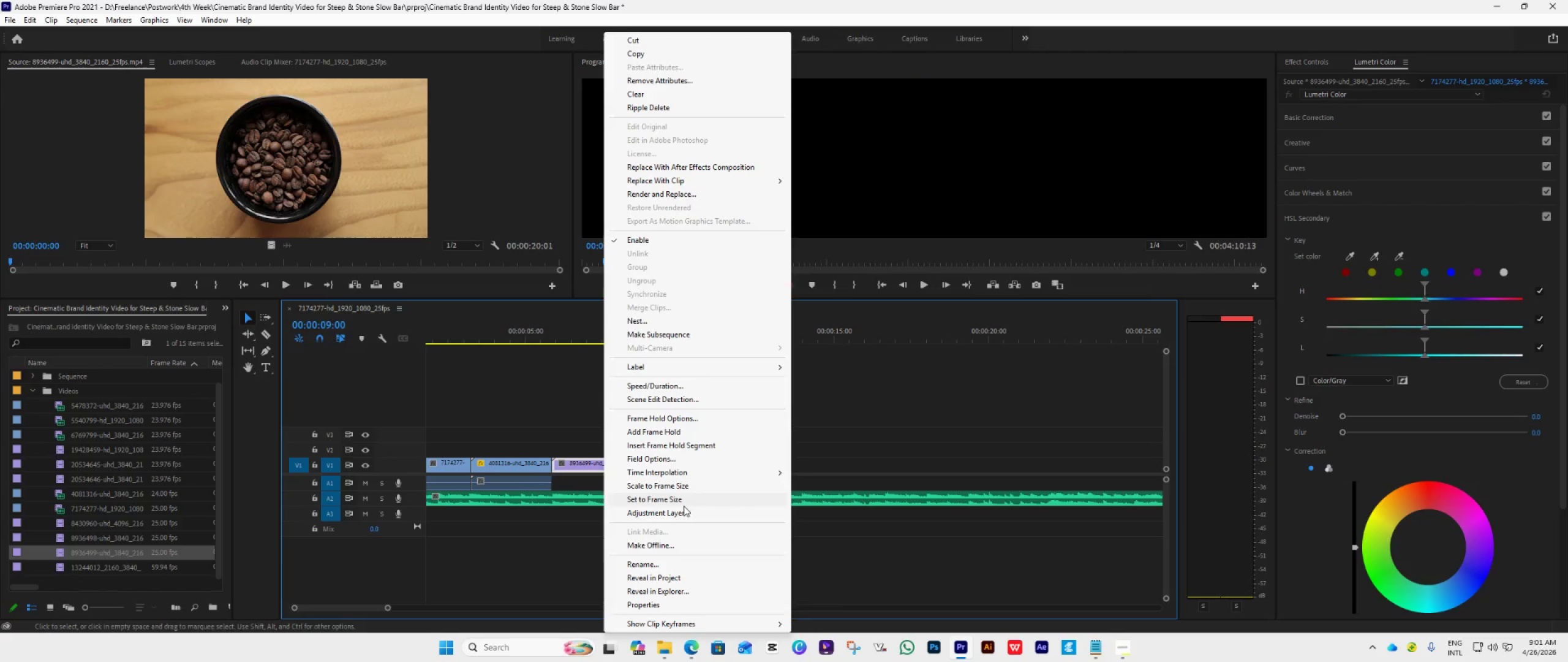 
left_click([684, 504])
 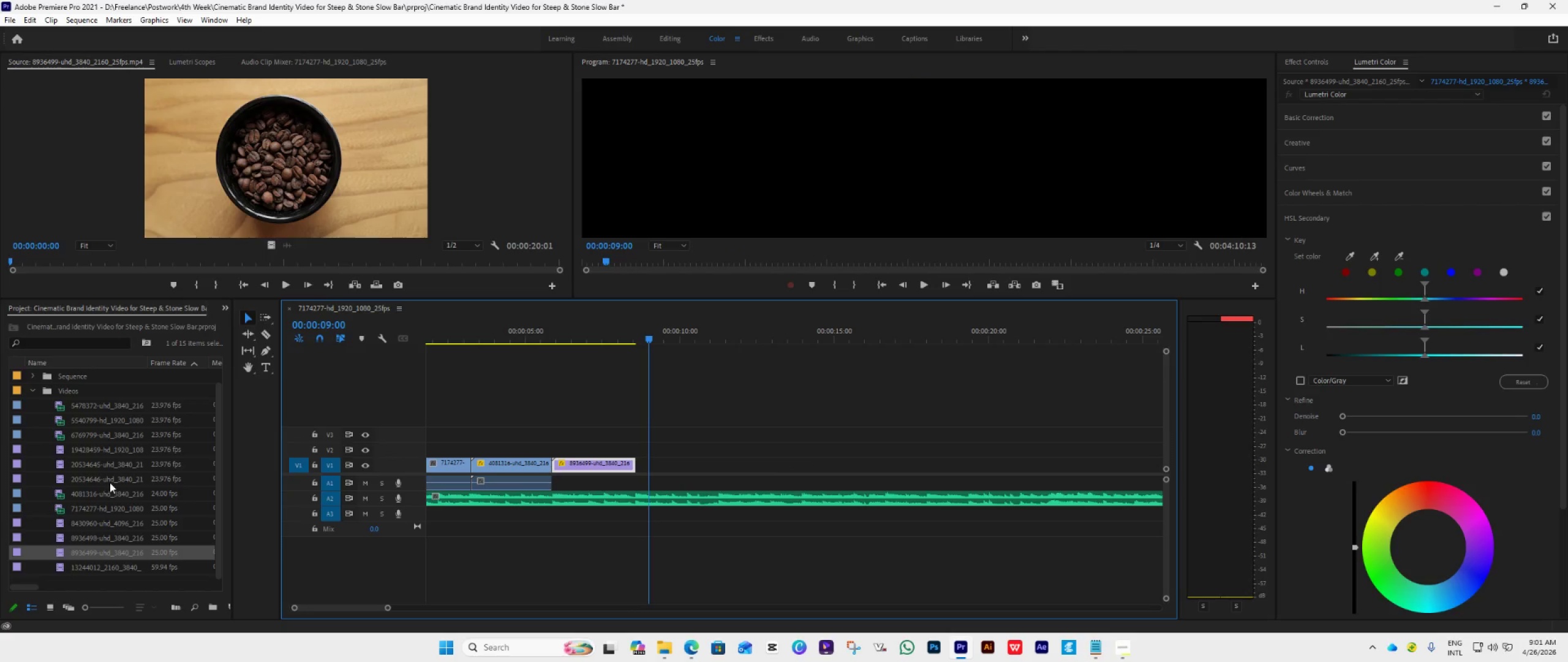 
scroll: coordinate [82, 538], scroll_direction: down, amount: 3.0
 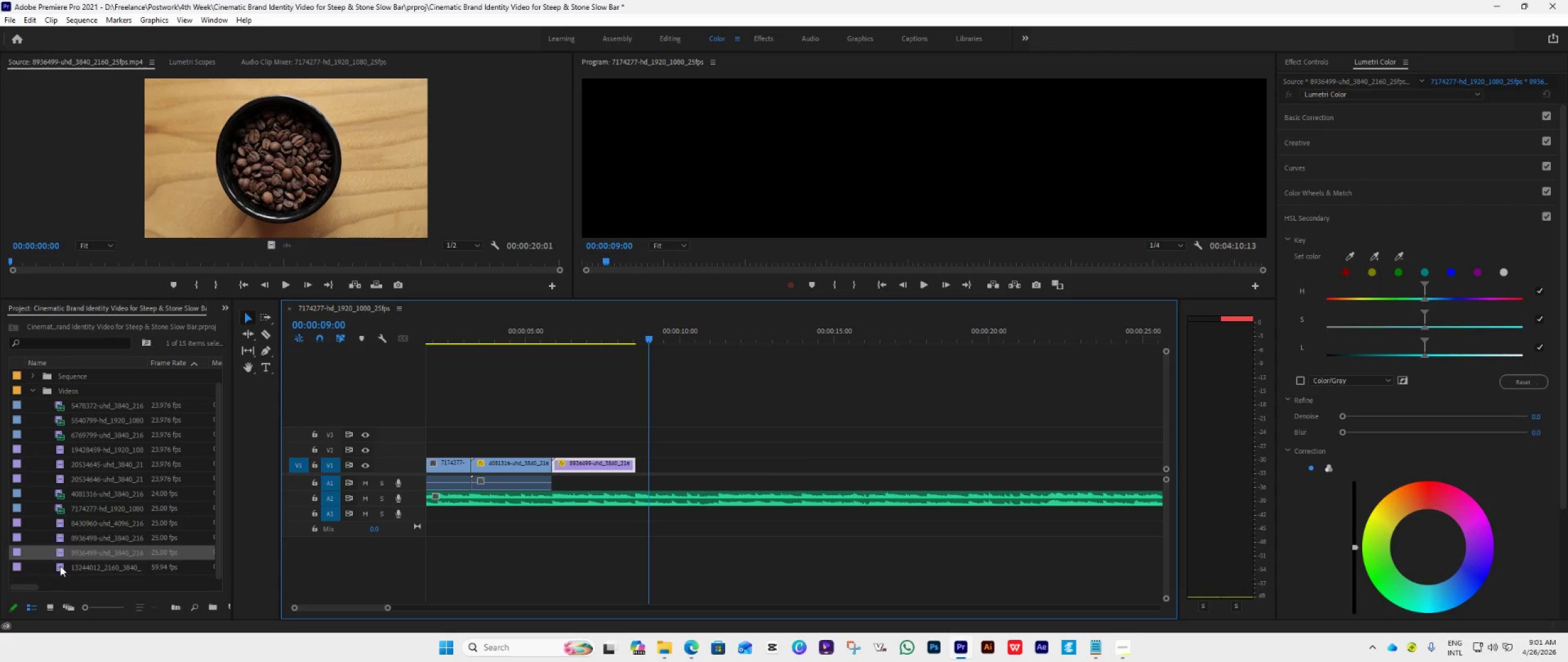 
double_click([60, 566])
 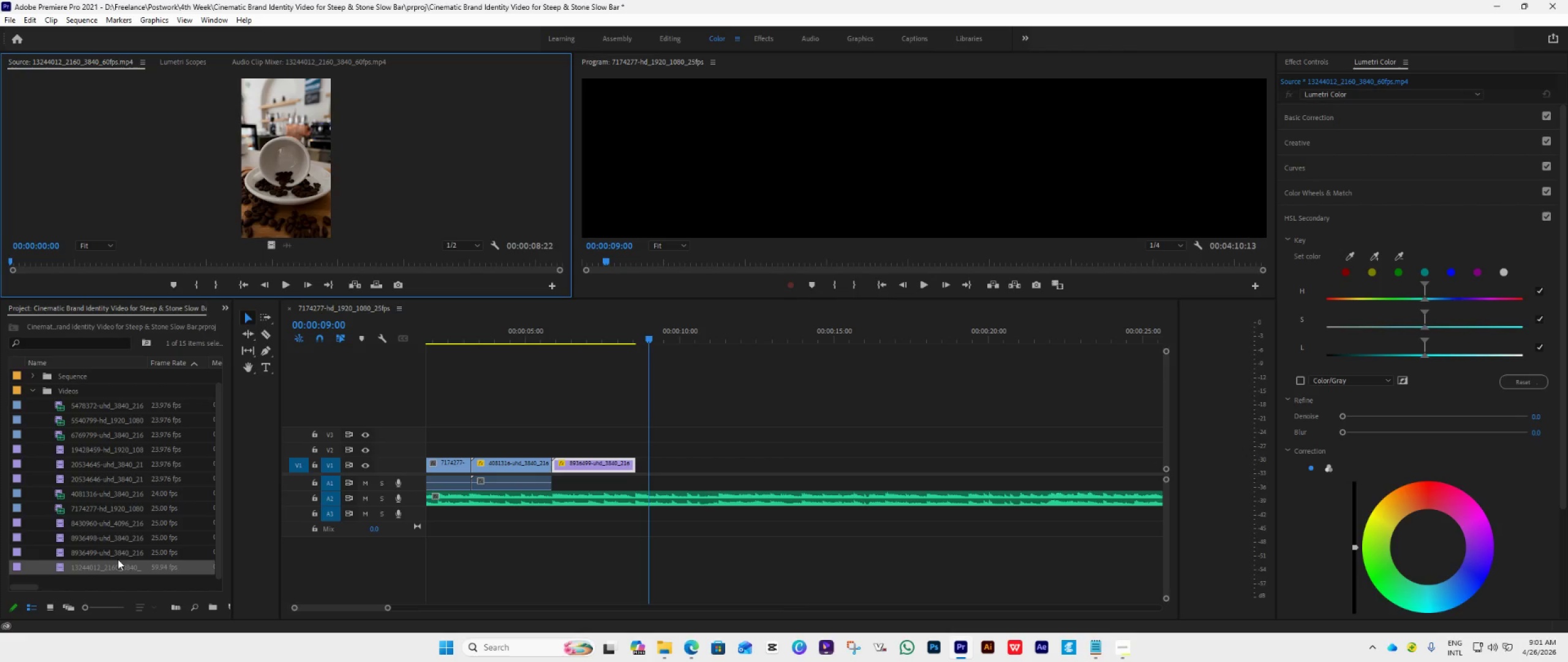 
left_click_drag(start_coordinate=[71, 566], to_coordinate=[634, 472])
 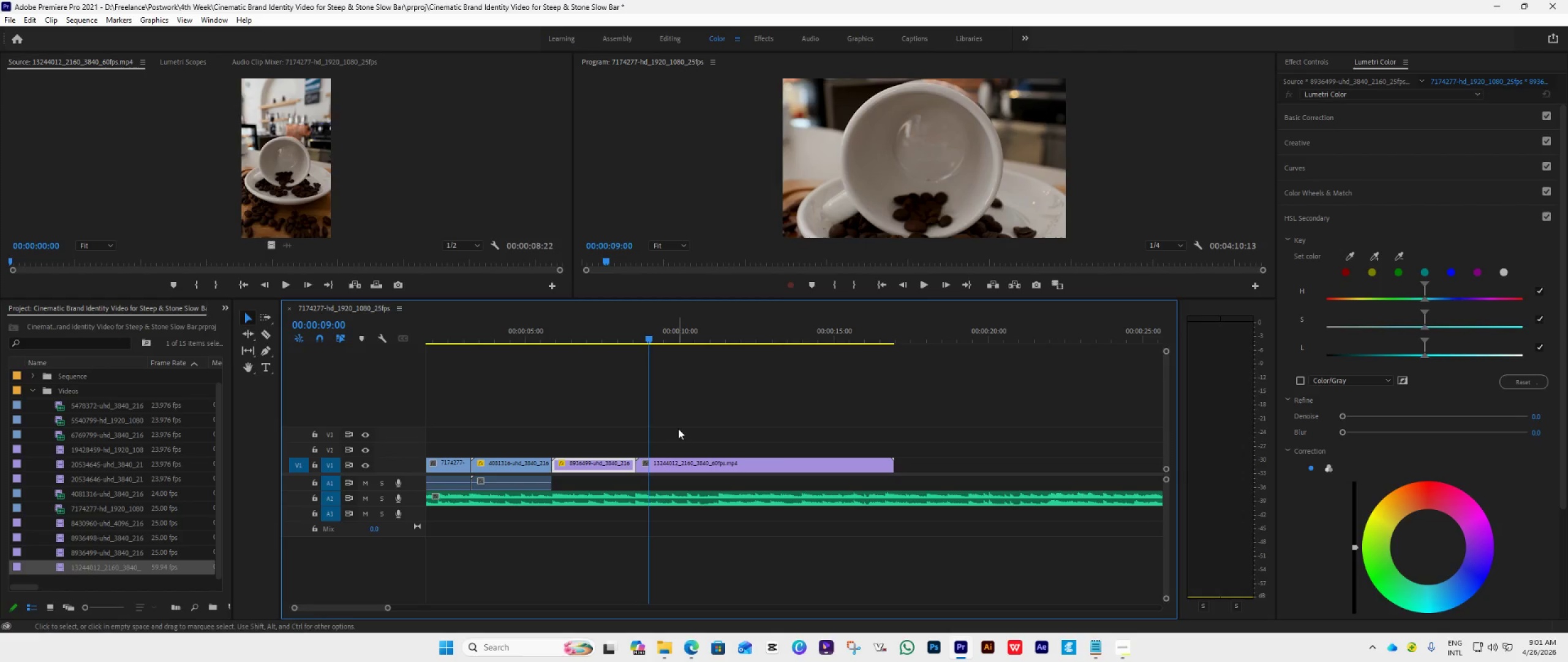 
key(Space)
 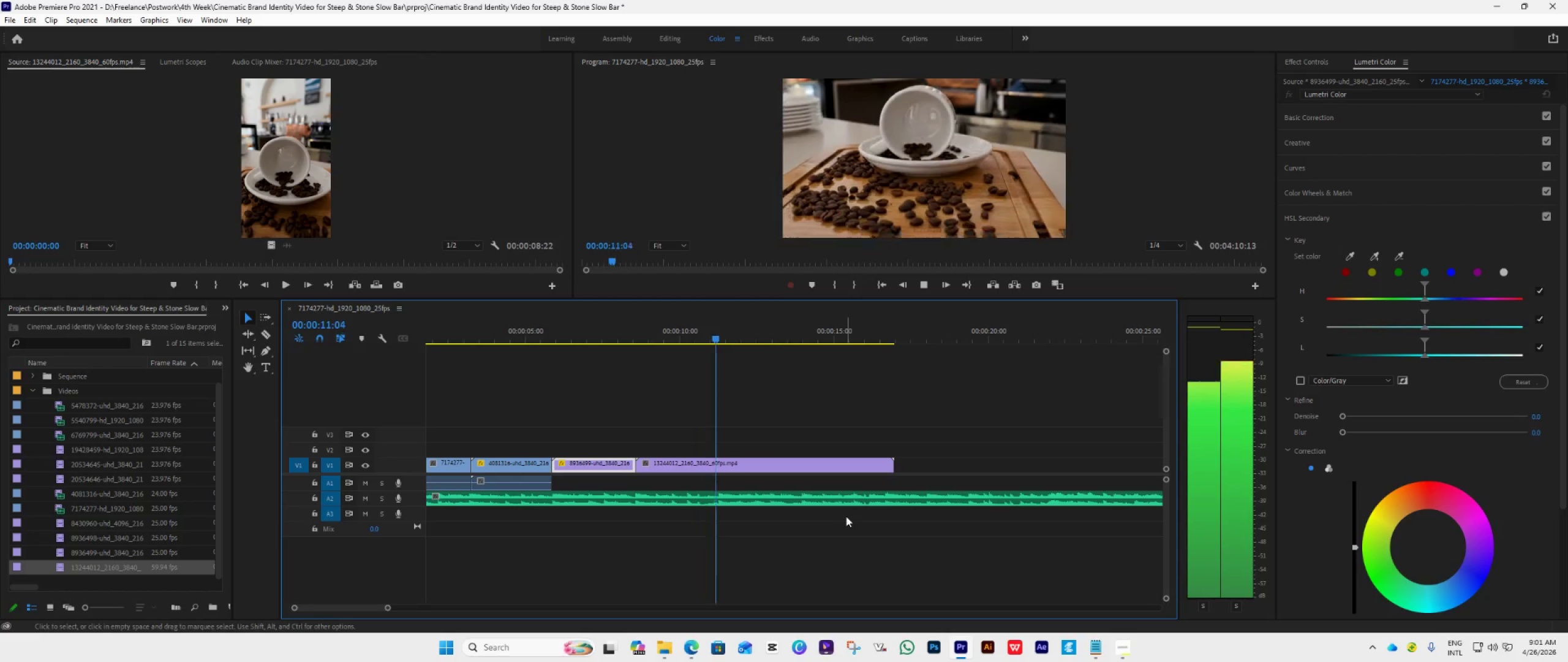 
key(Space)
 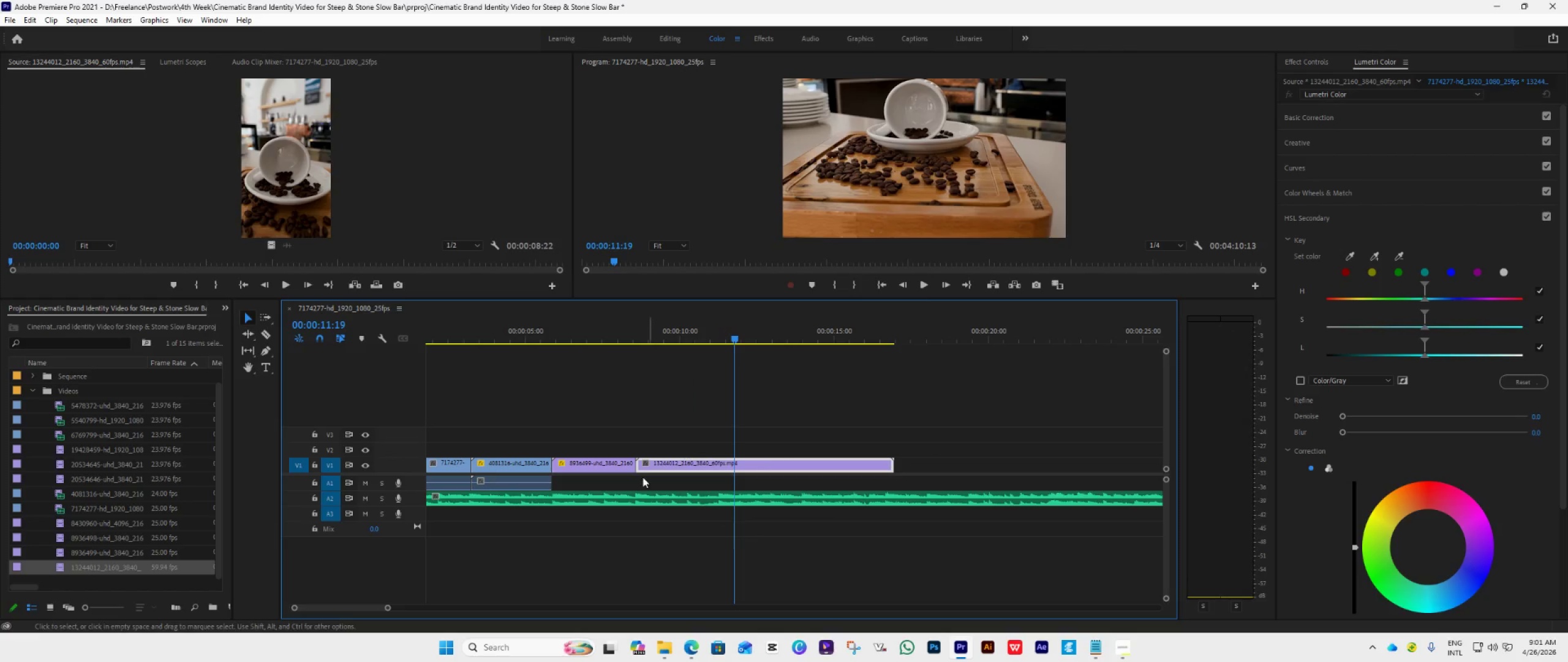 
left_click_drag(start_coordinate=[638, 466], to_coordinate=[659, 477])
 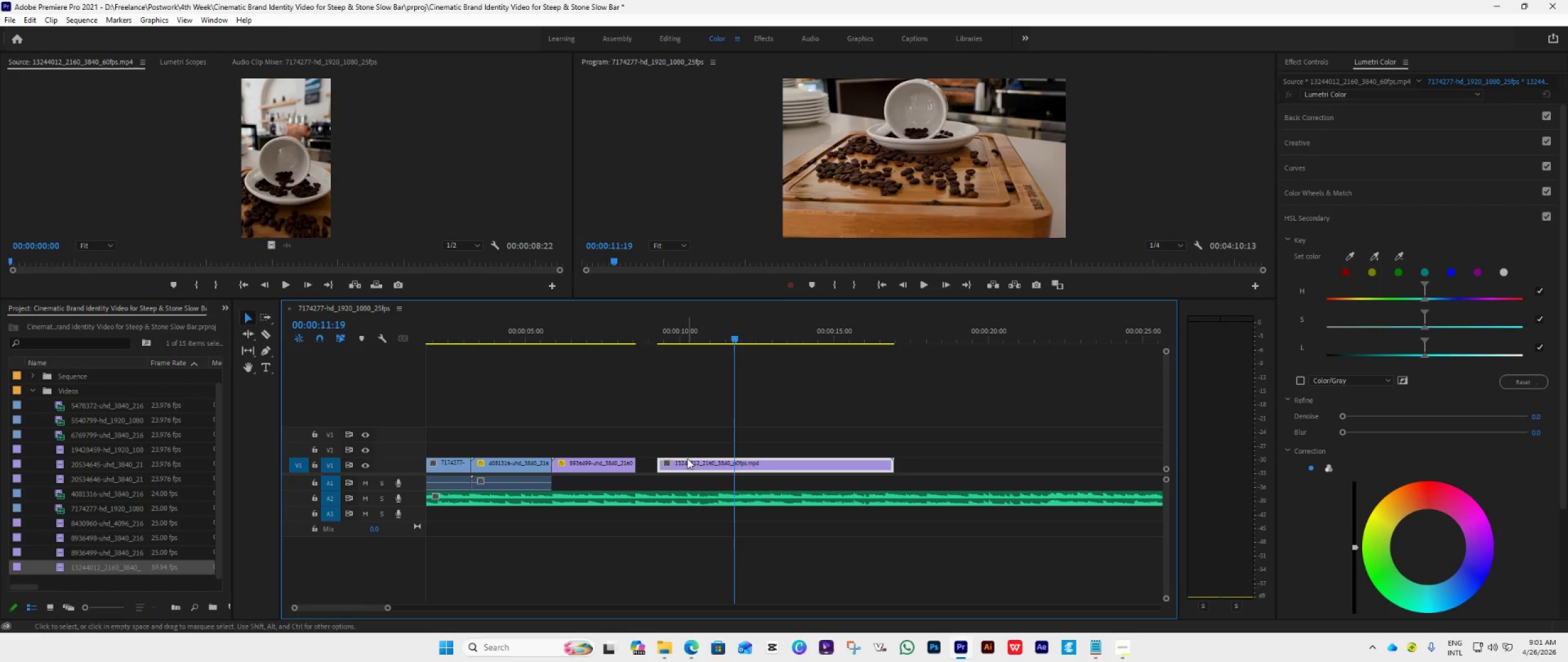 
left_click_drag(start_coordinate=[687, 458], to_coordinate=[669, 469])
 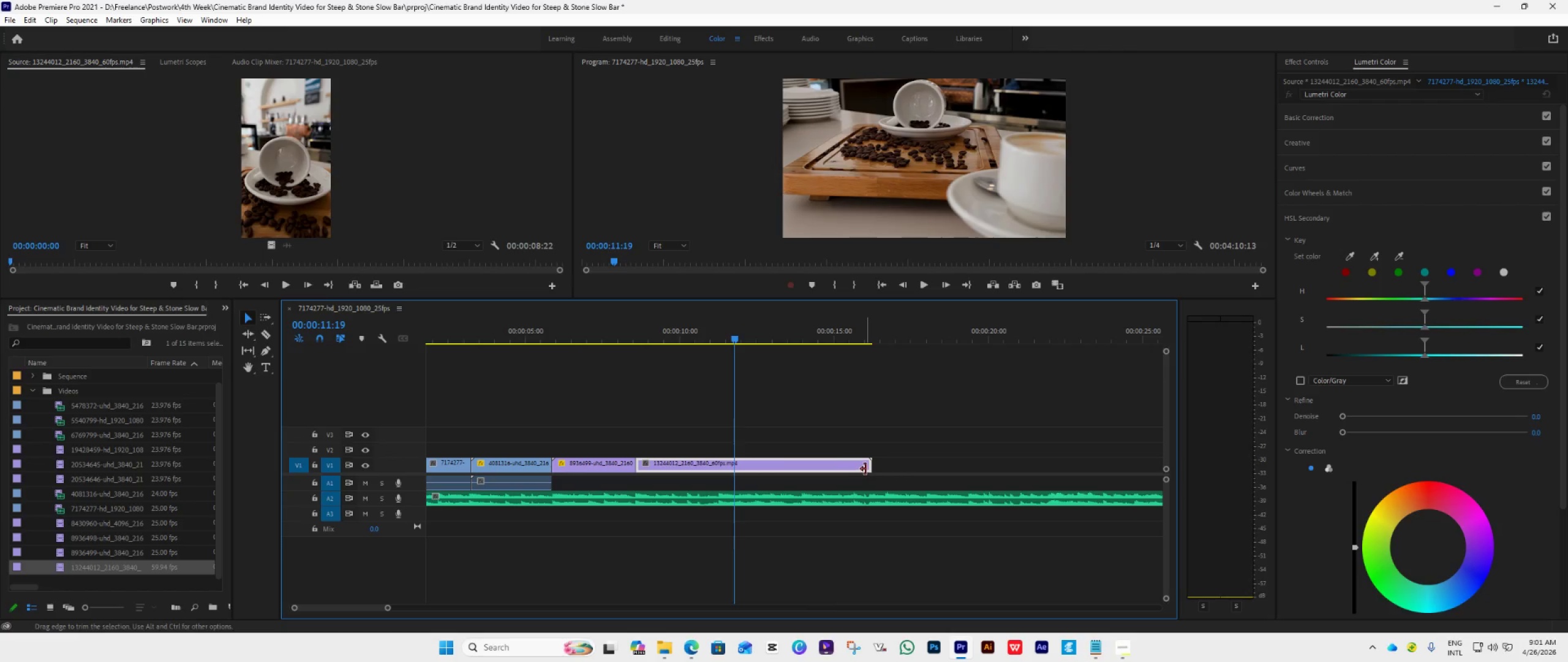 
left_click_drag(start_coordinate=[865, 469], to_coordinate=[712, 529])
 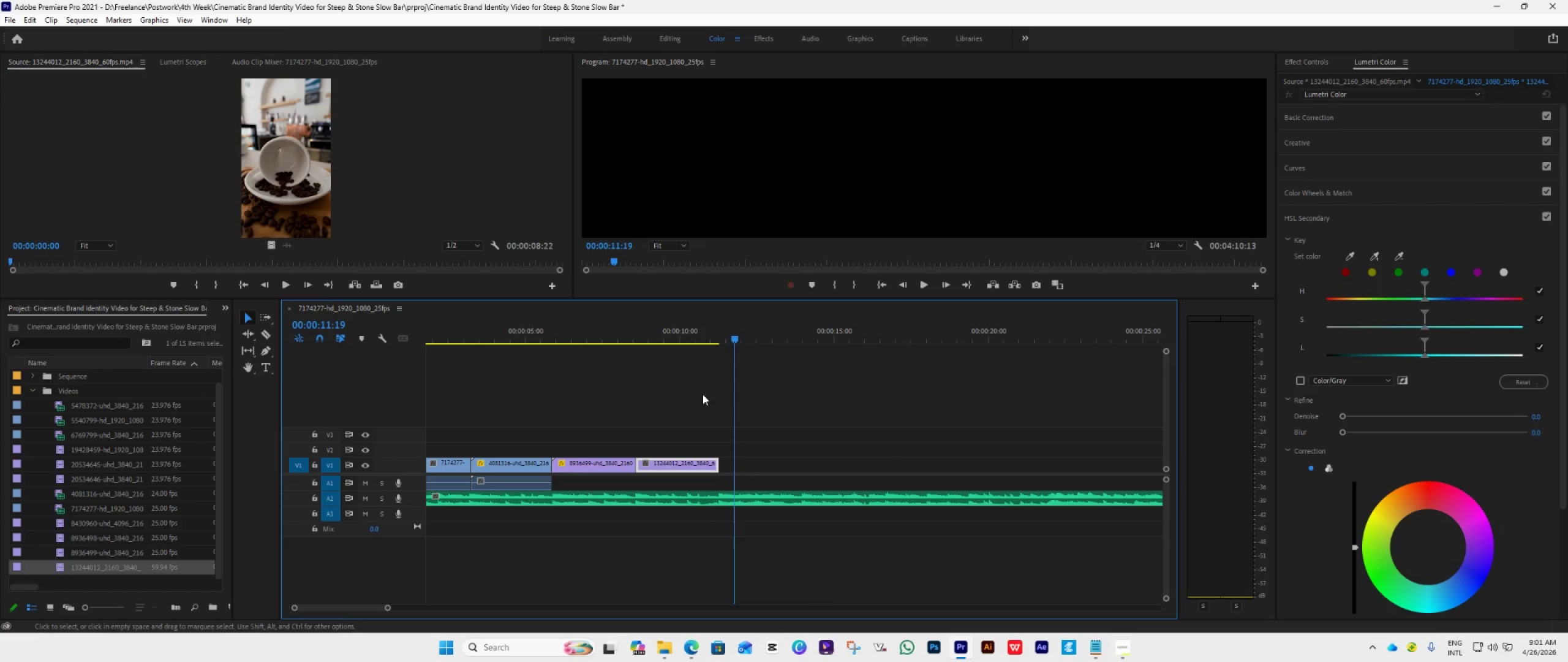 
left_click([688, 337])
 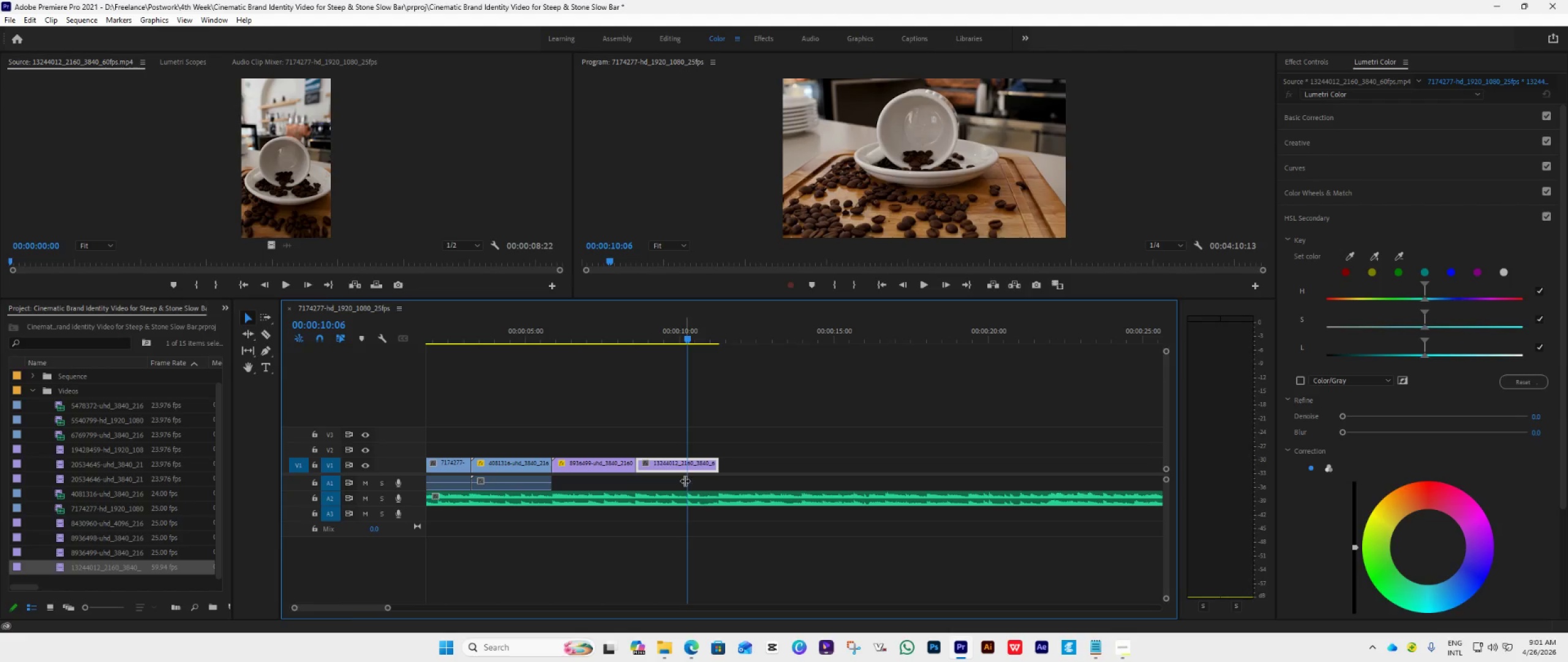 
right_click([688, 465])
 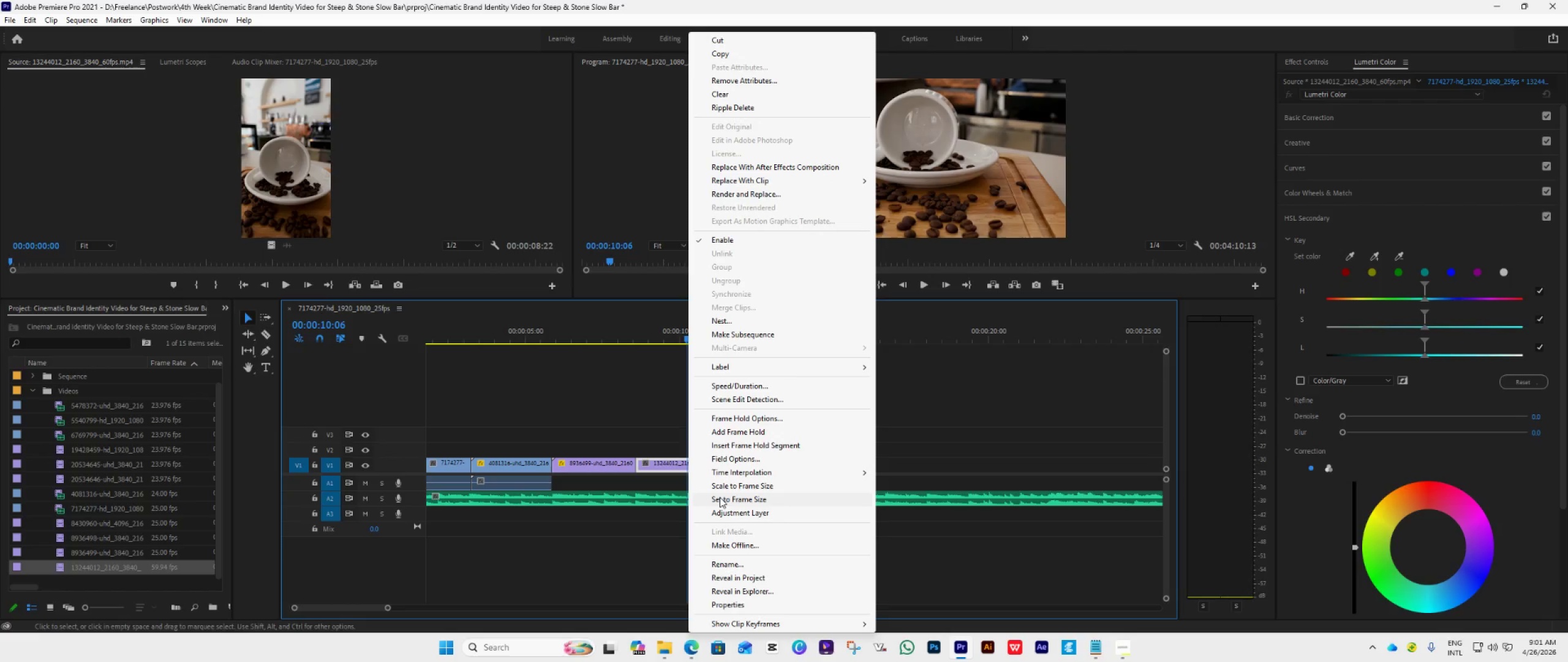 
left_click([720, 497])
 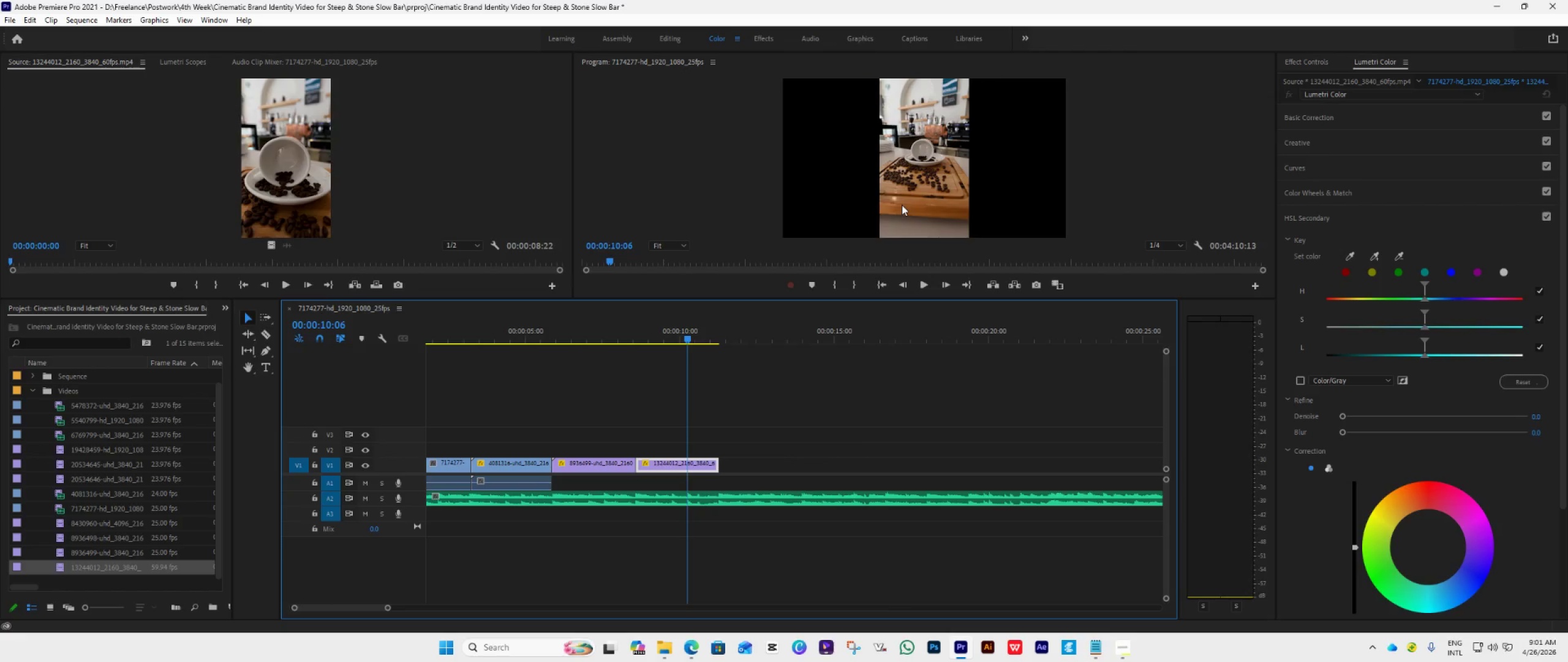 
key(Control+Z)
 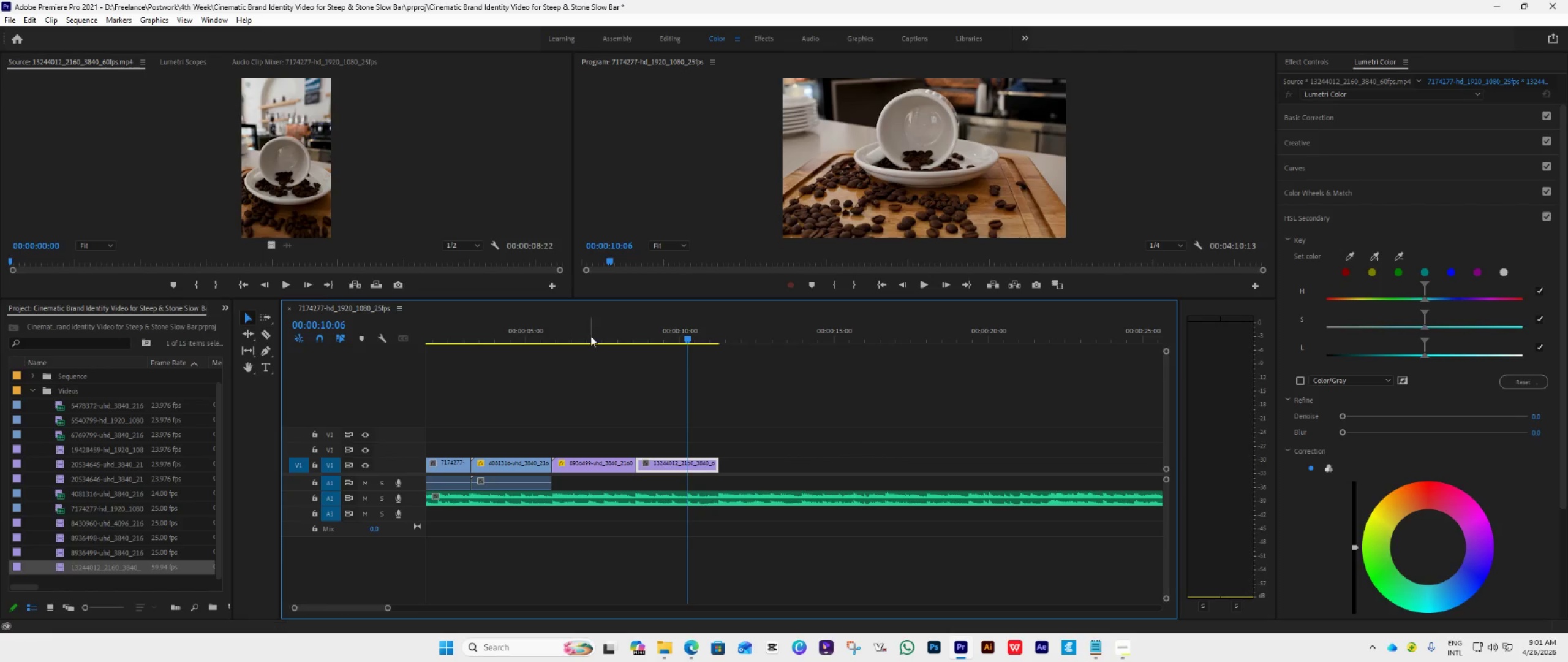 
left_click([600, 334])
 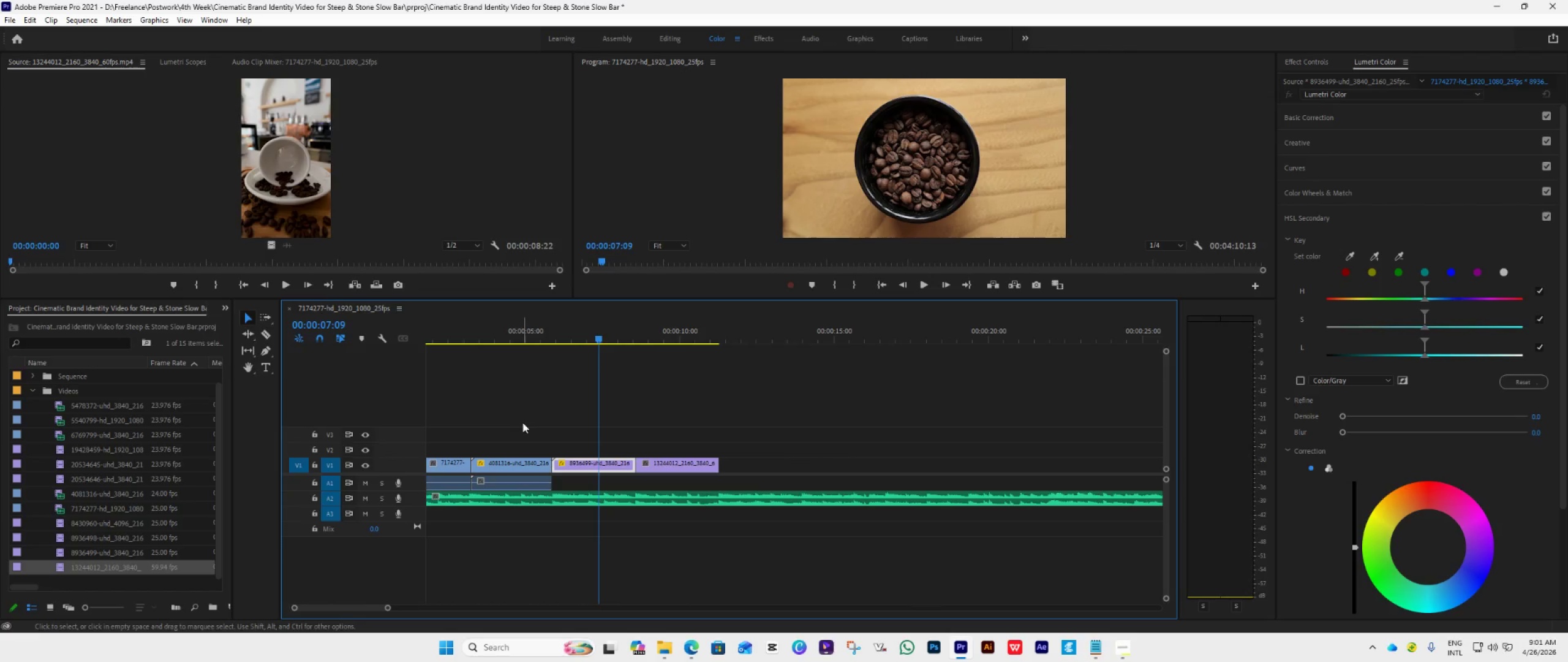 
left_click([518, 337])
 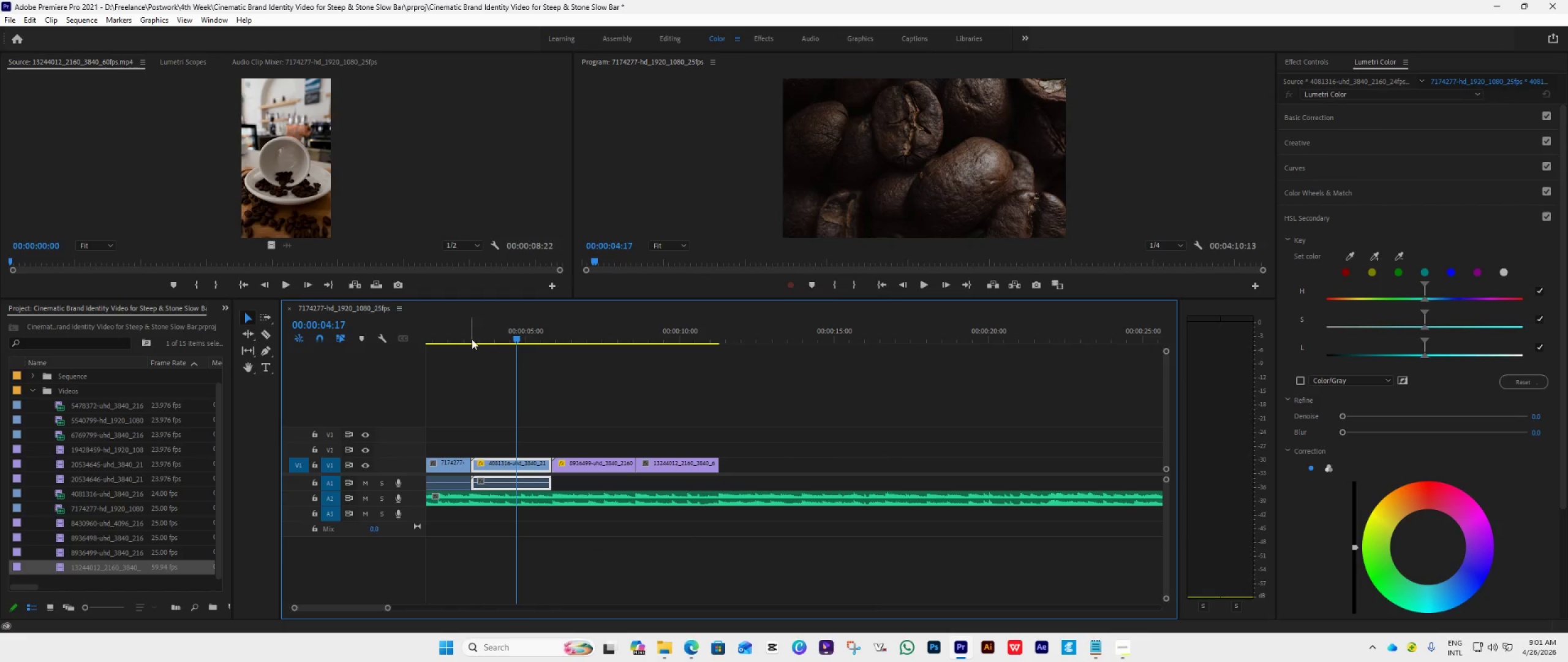 
left_click([456, 332])
 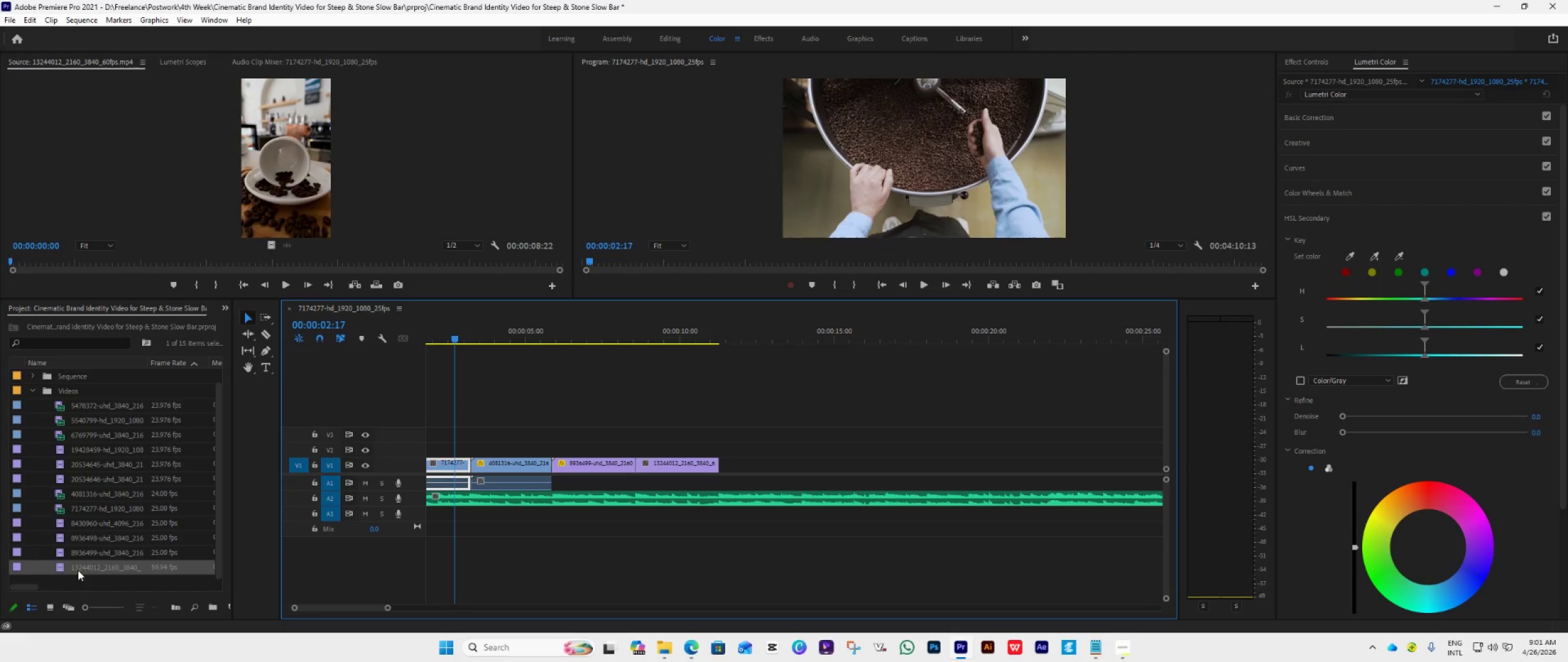 
double_click([456, 332])
 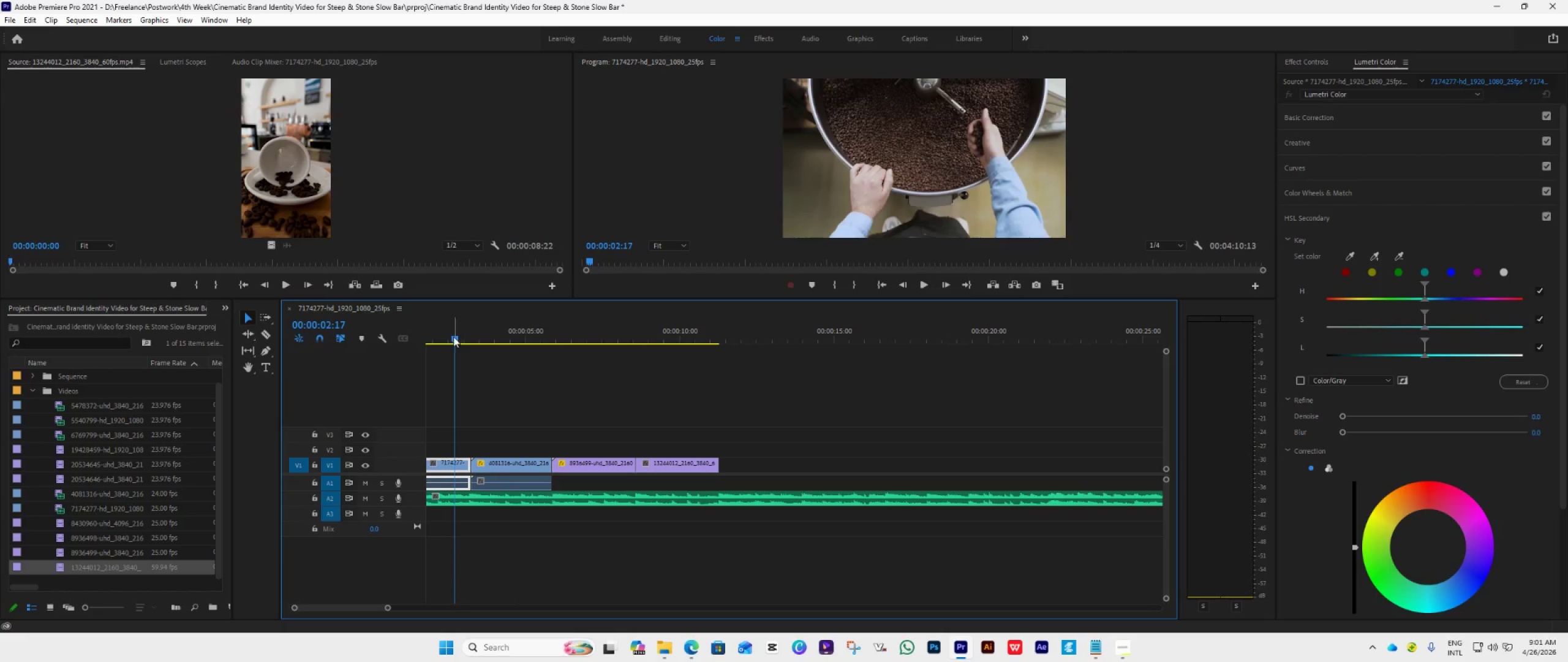 
scroll: coordinate [128, 508], scroll_direction: up, amount: 2.0
 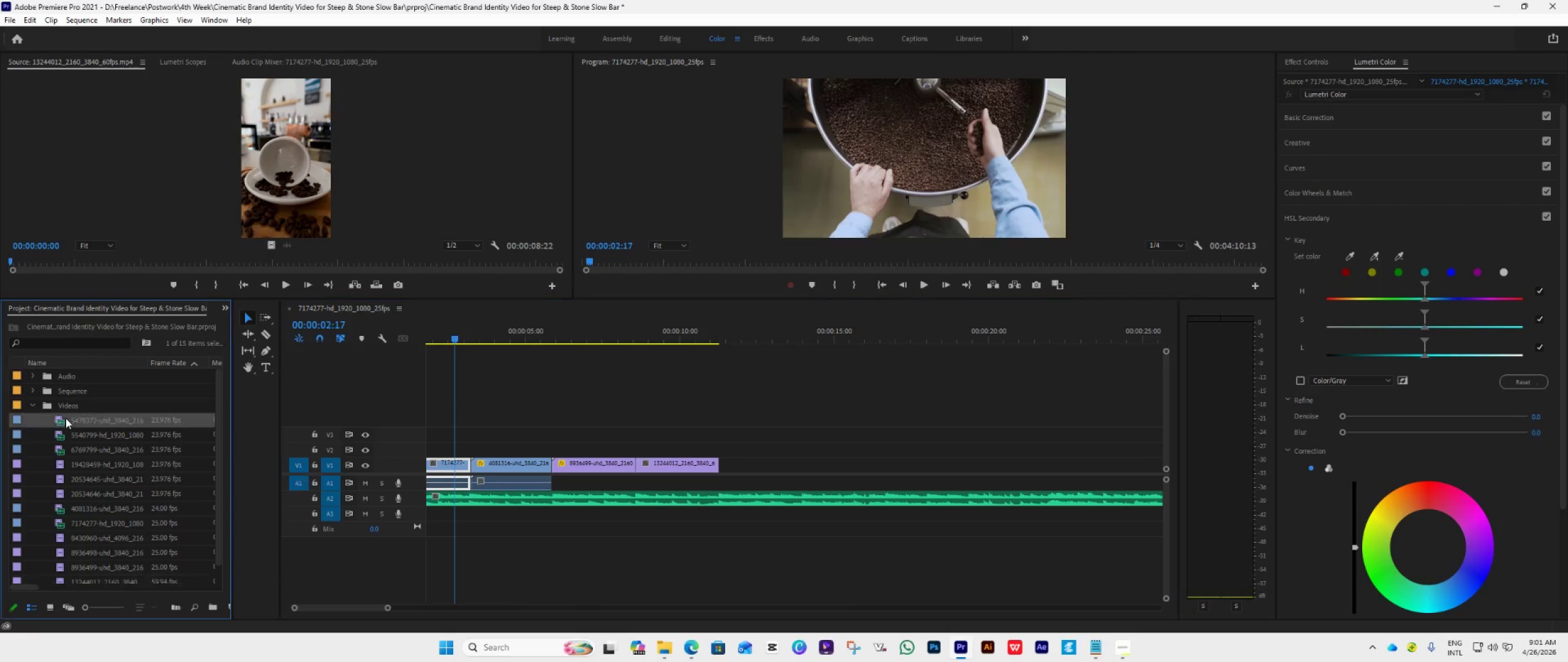 
double_click([66, 418])
 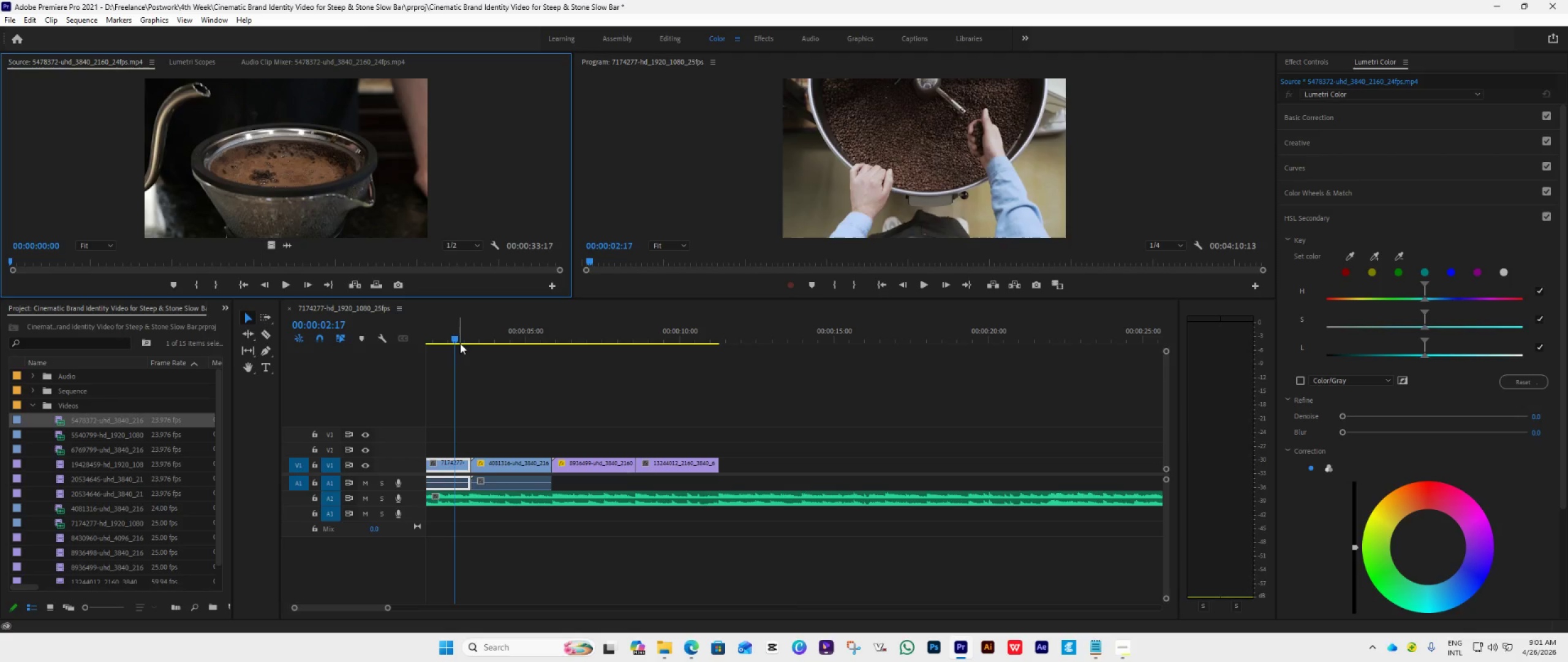 
left_click_drag(start_coordinate=[455, 335], to_coordinate=[697, 383])
 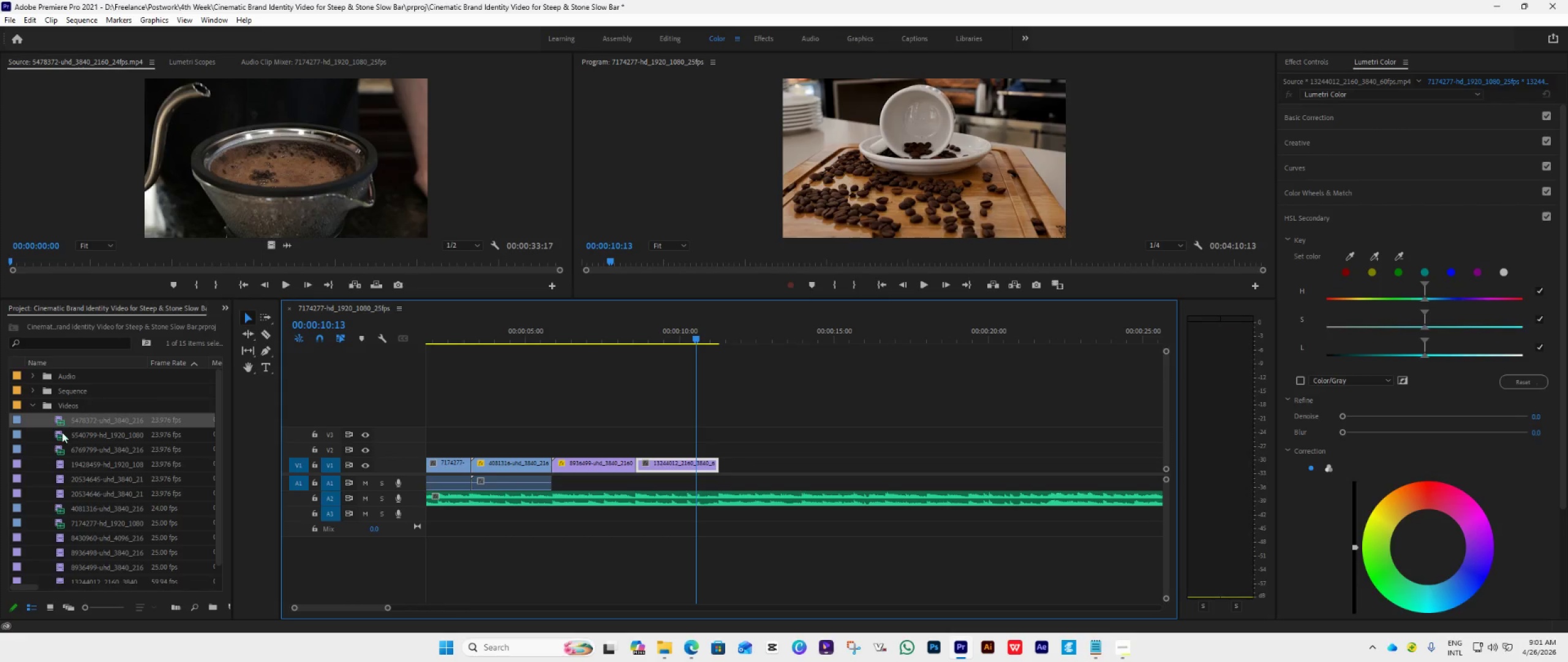 
double_click([62, 432])
 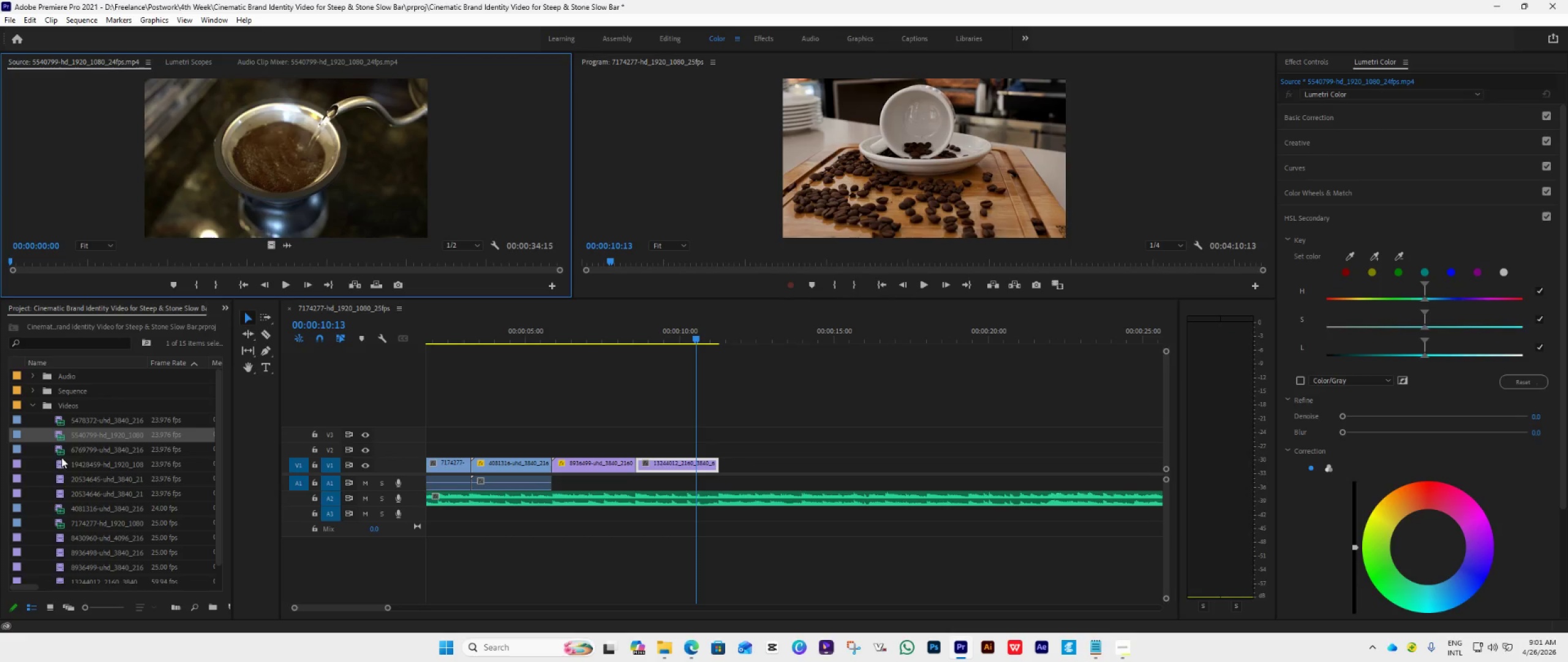 
double_click([65, 449])
 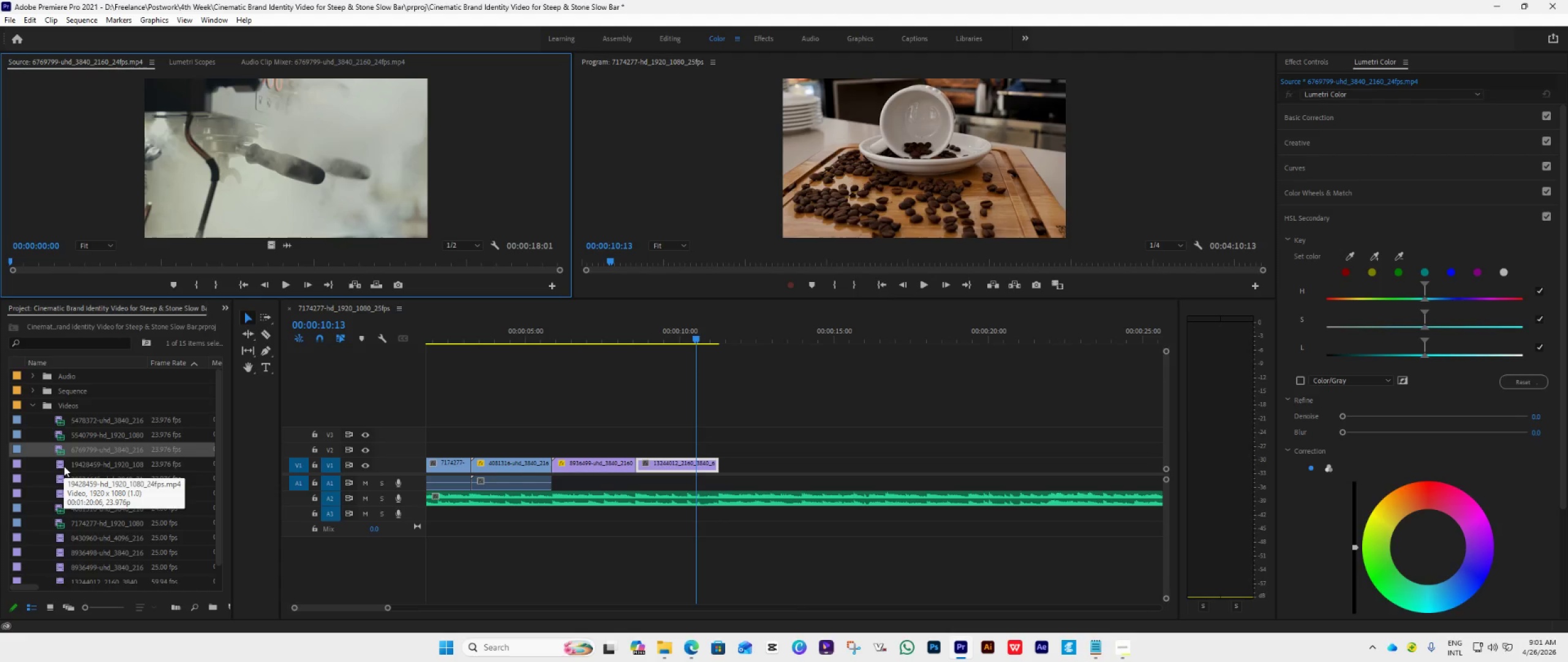 
triple_click([64, 466])
 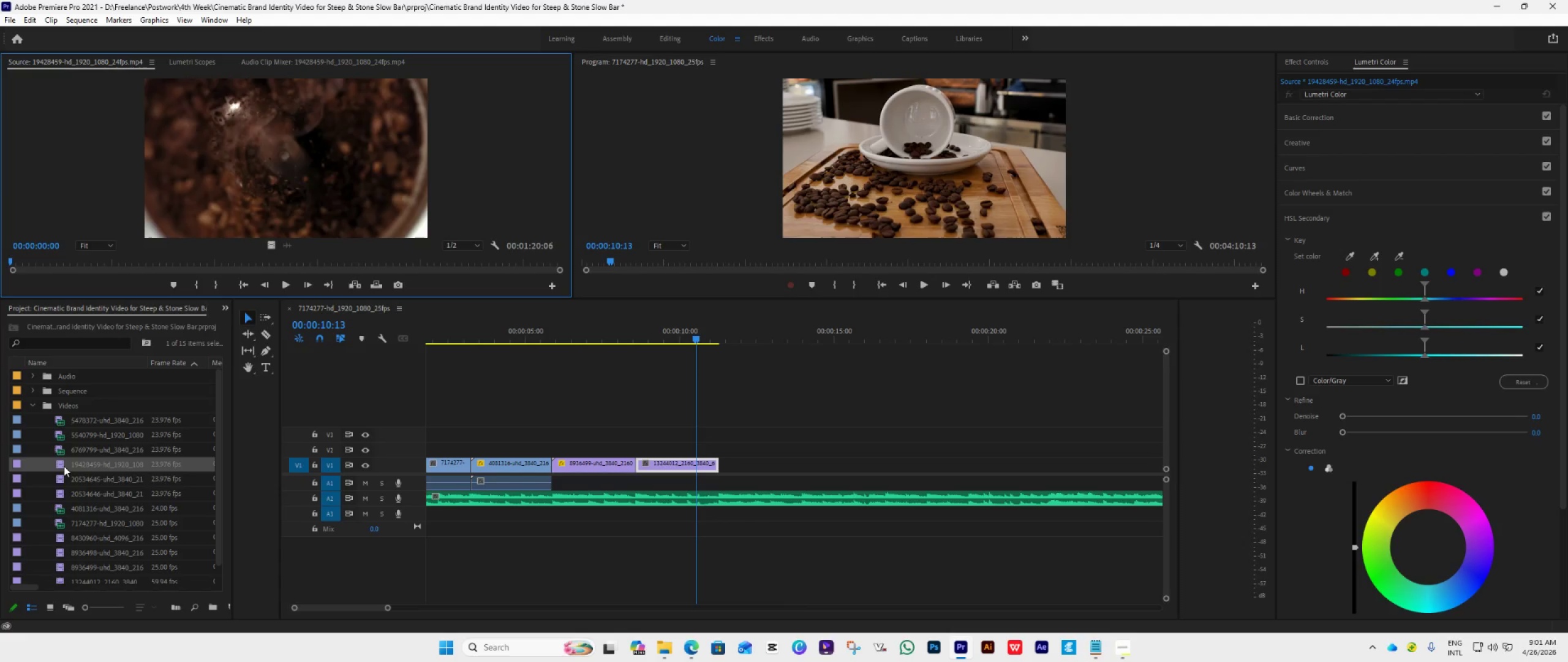 
double_click([64, 466])
 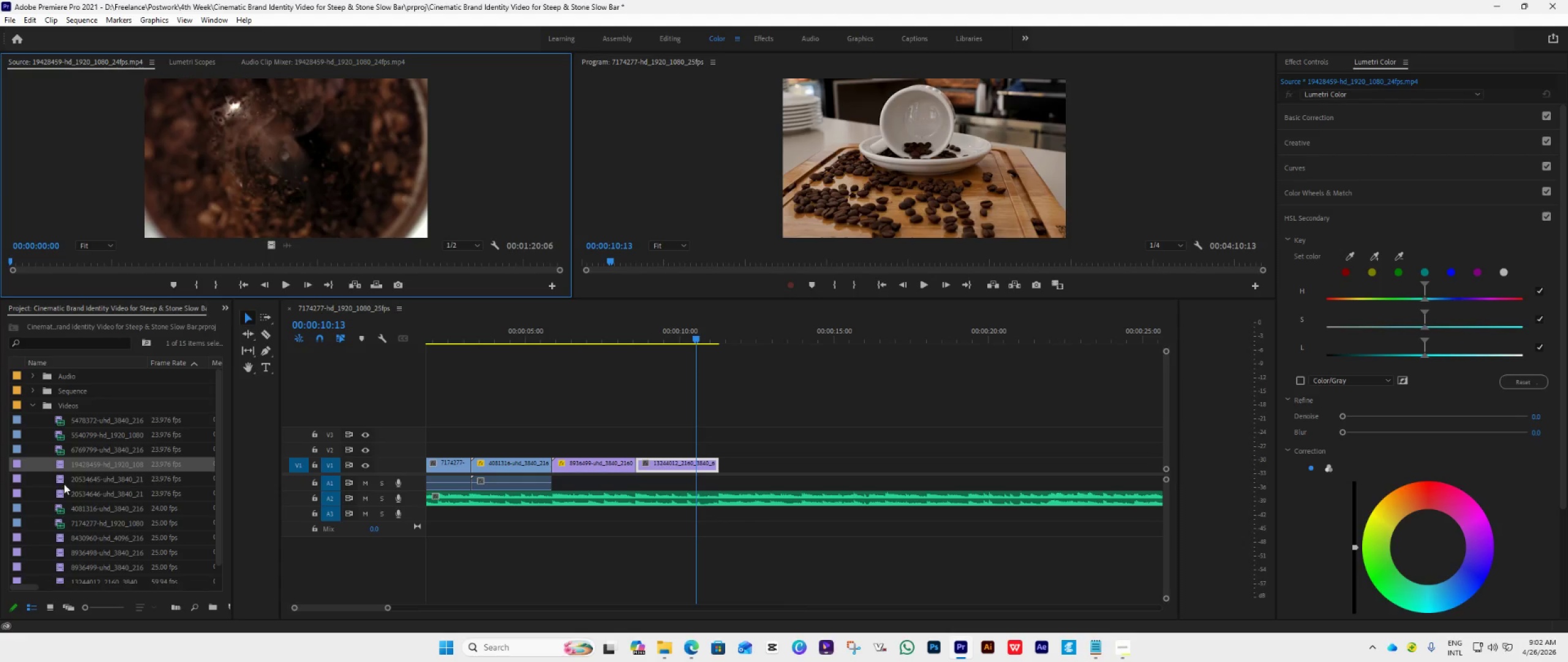 
double_click([63, 480])
 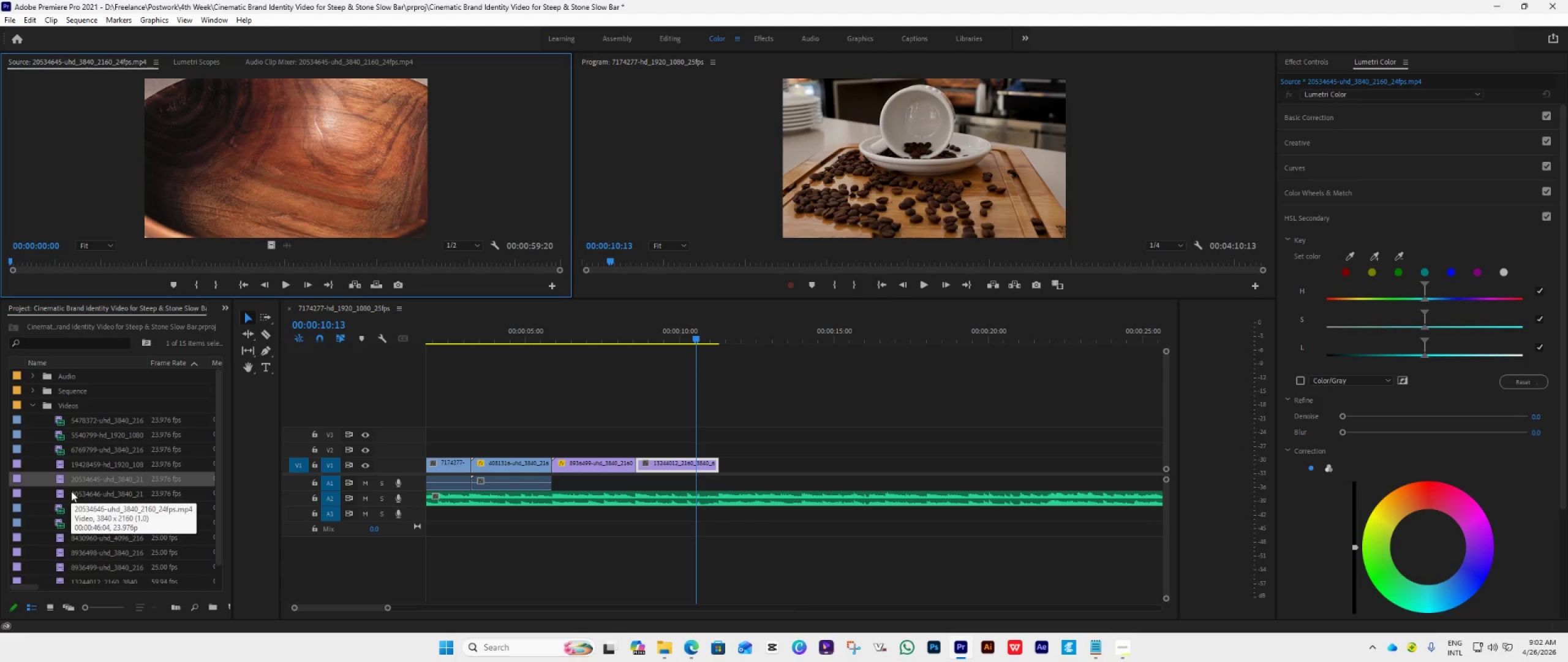 
left_click_drag(start_coordinate=[69, 479], to_coordinate=[720, 463])
 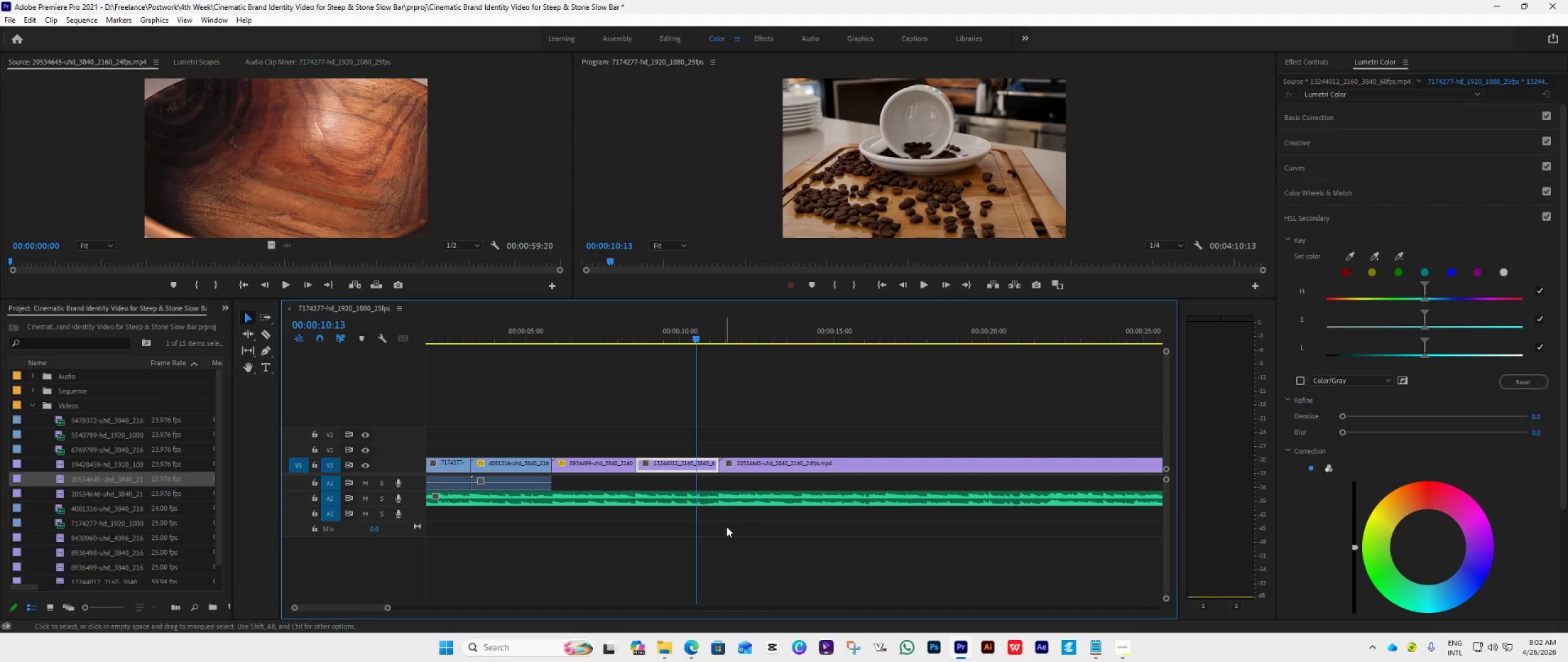 
key(Space)
 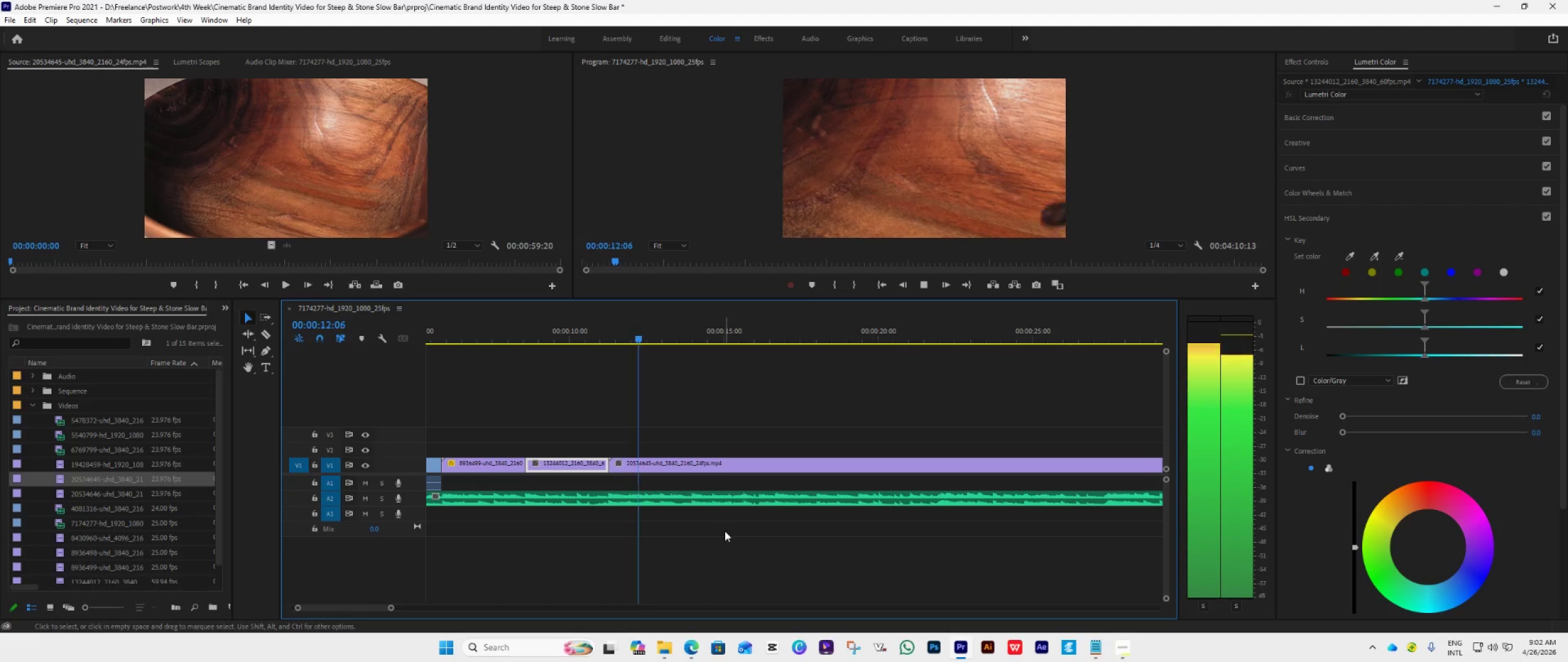 
scroll: coordinate [726, 527], scroll_direction: down, amount: 5.0
 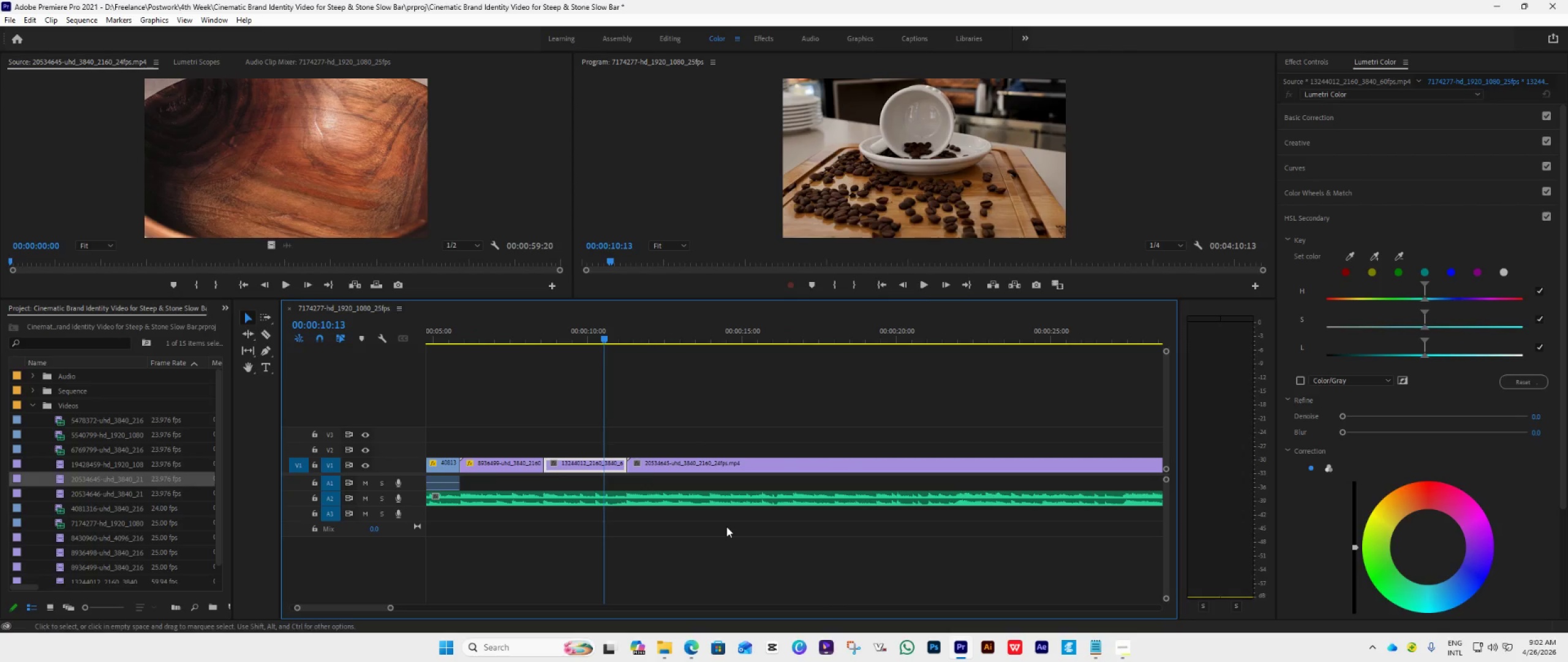 
key(Space)
 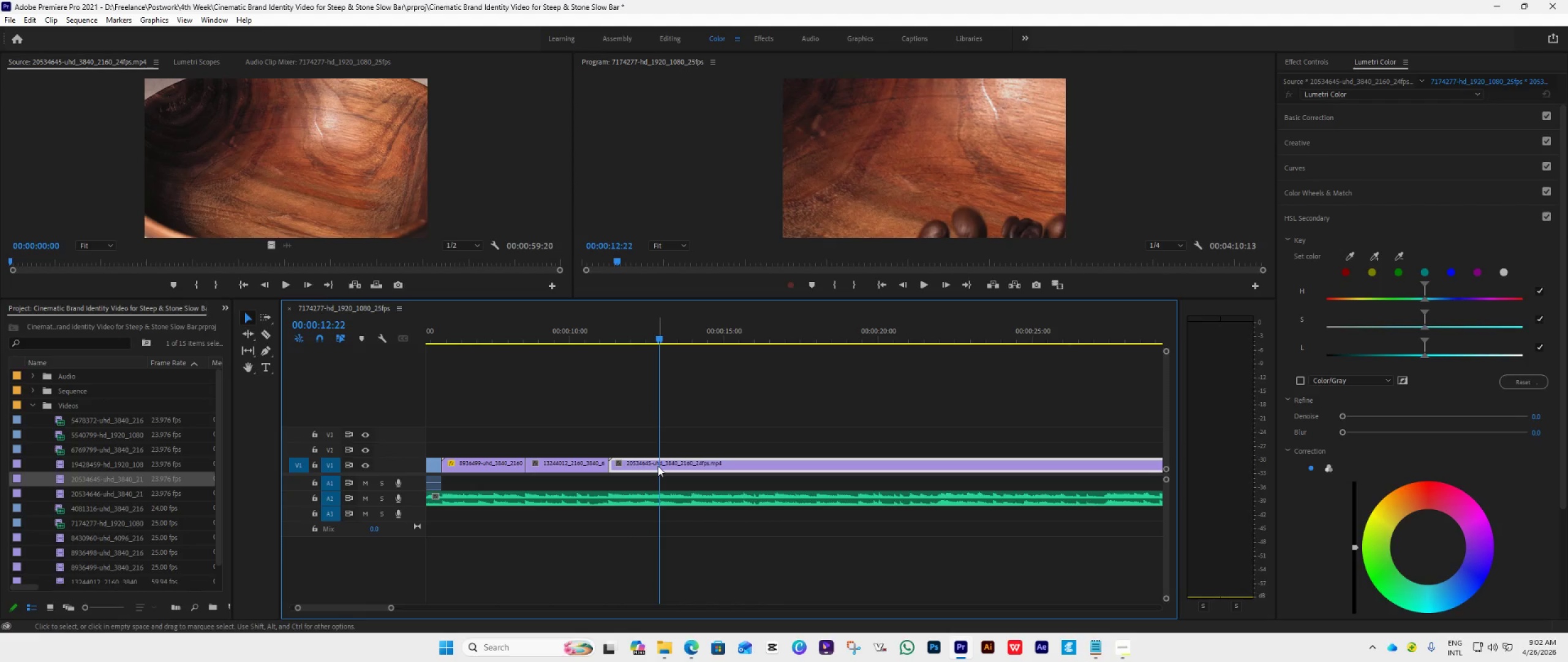 
right_click([658, 466])
 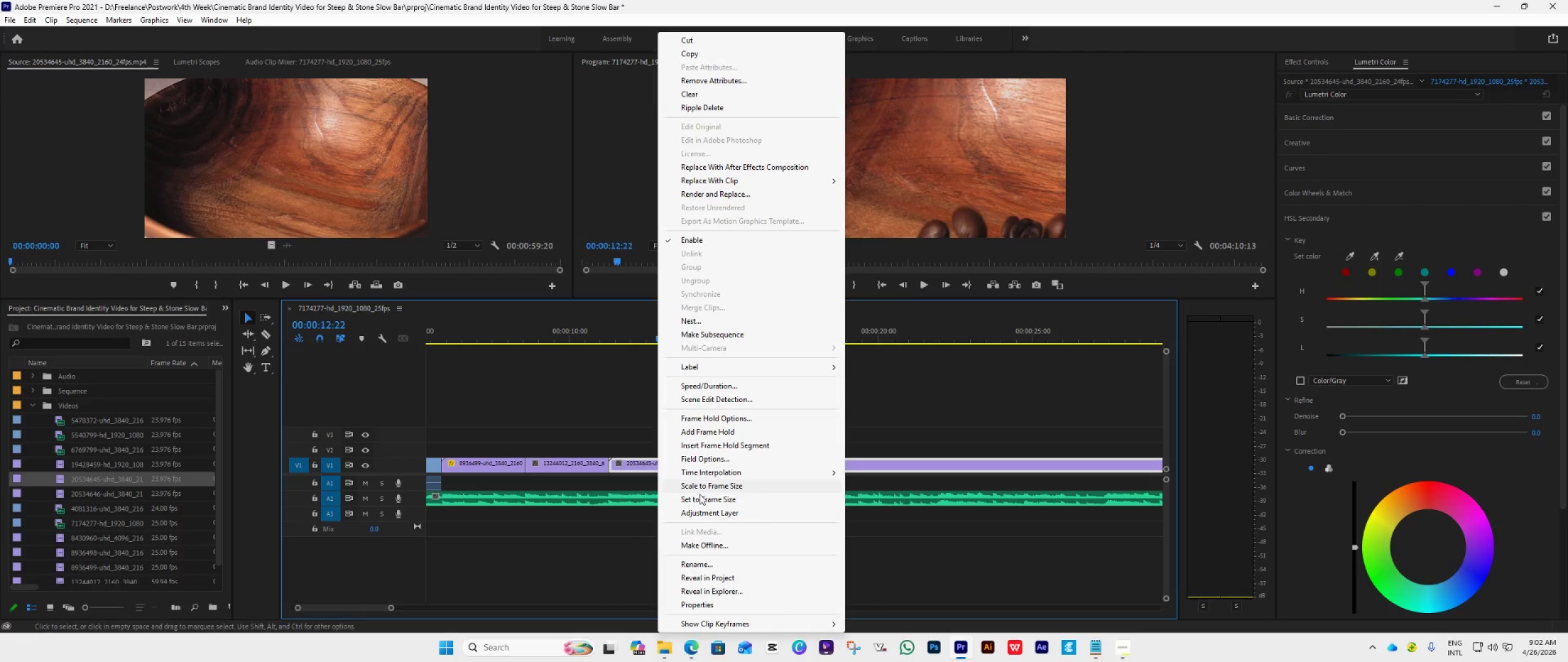 
left_click([699, 500])
 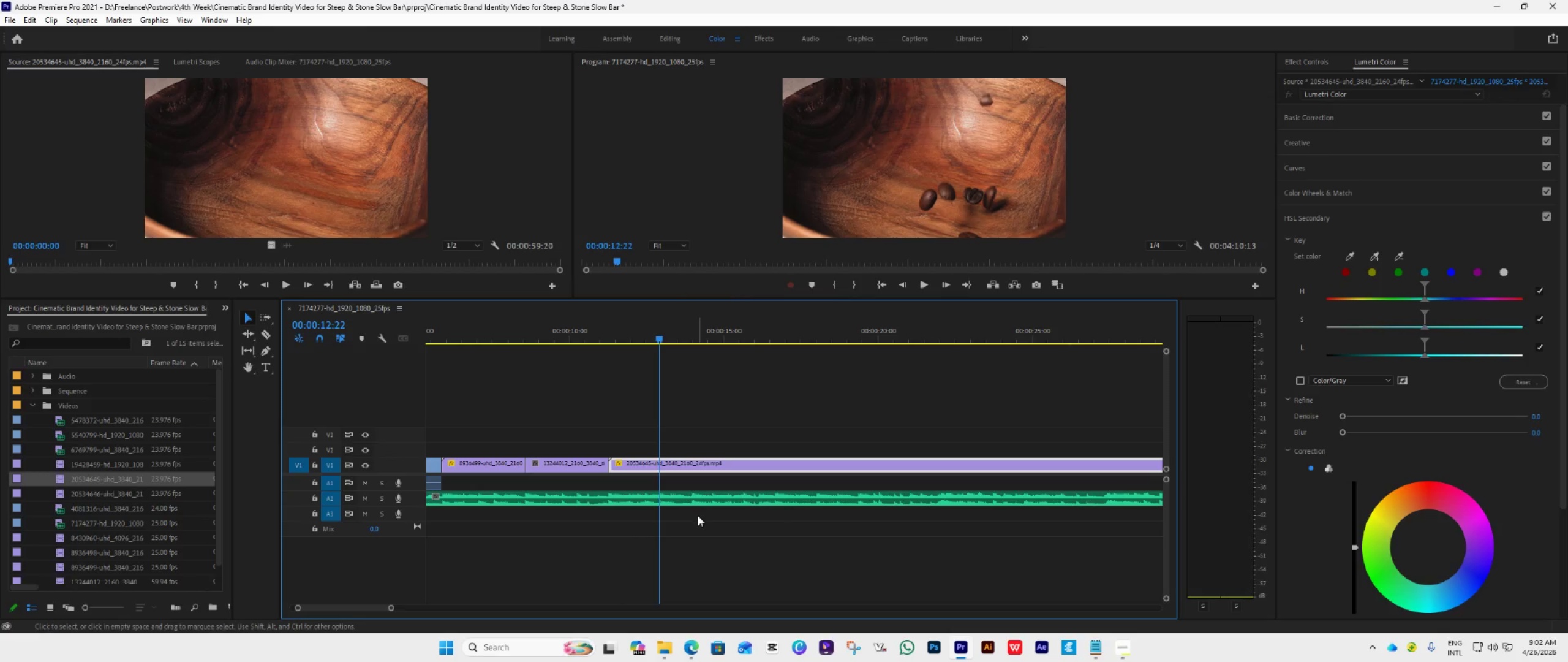 
key(Space)
 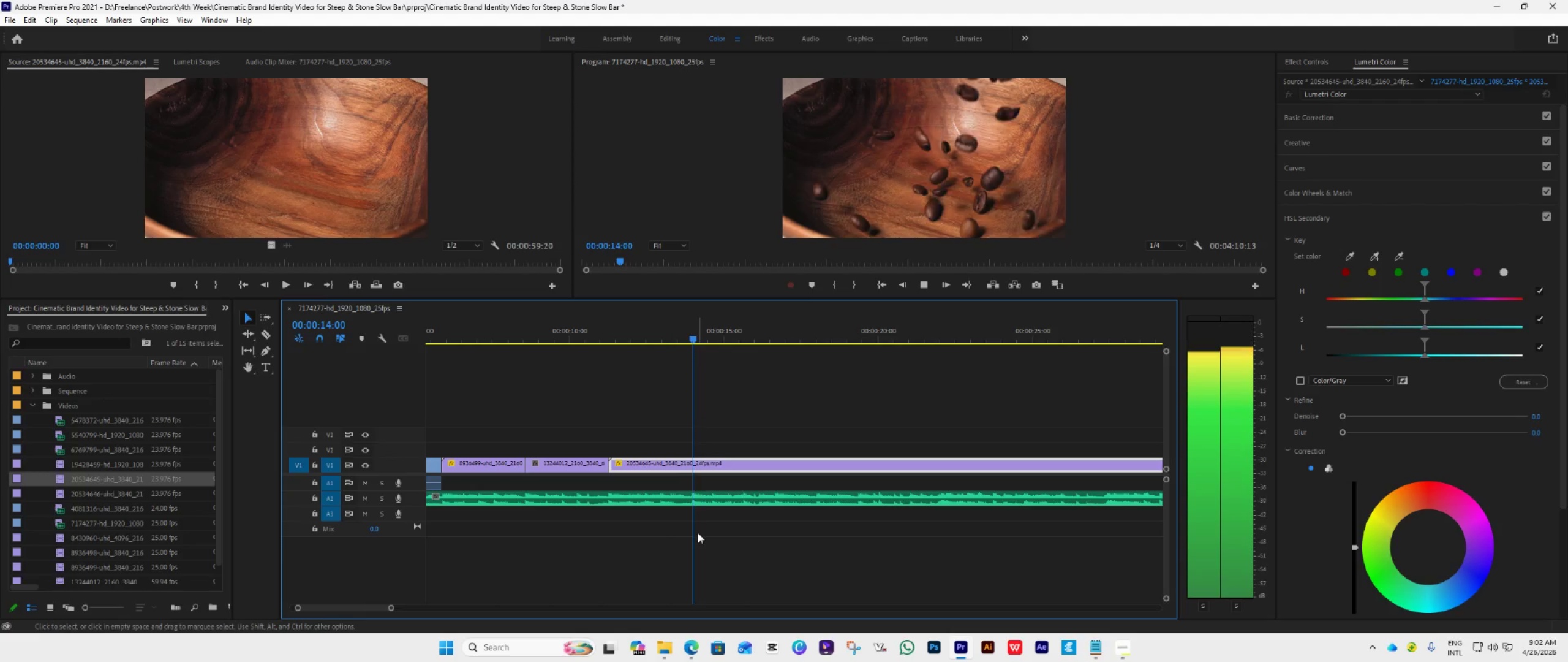 
key(Space)
 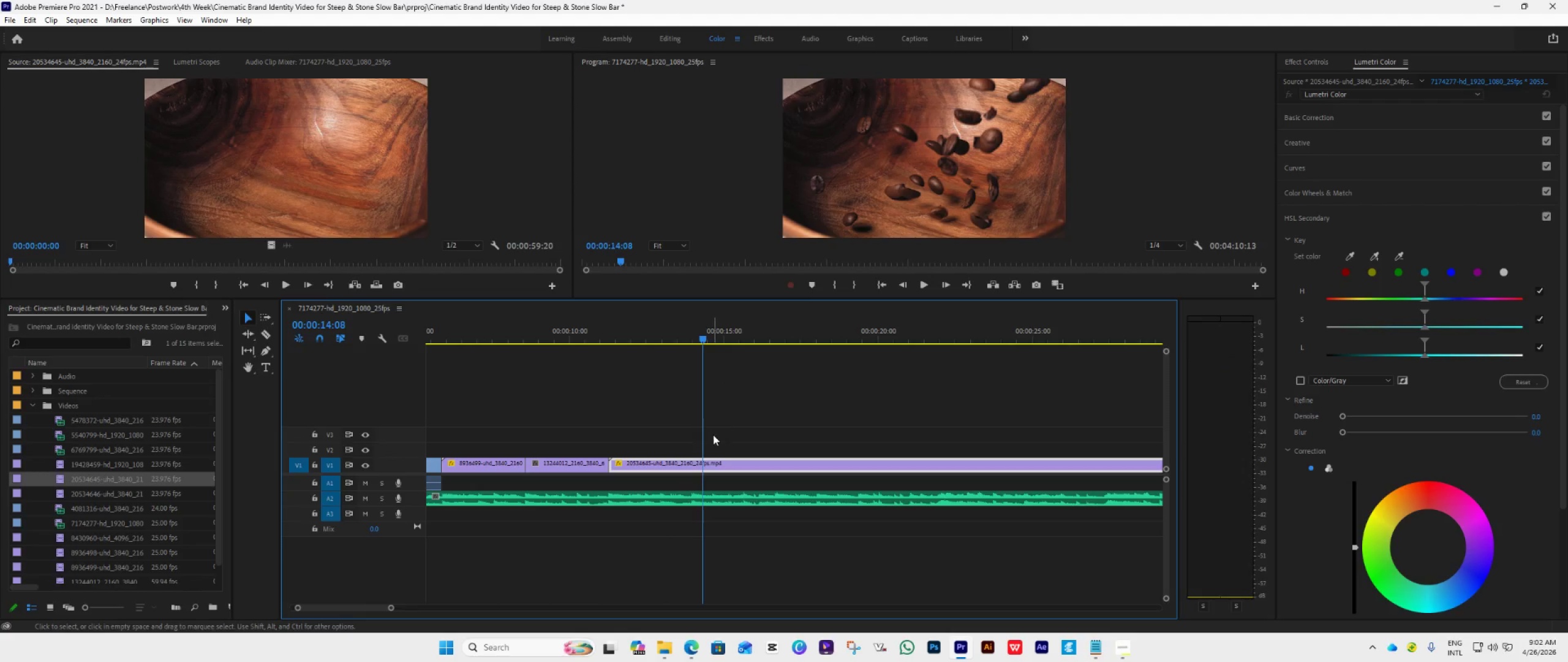 
key(C)
 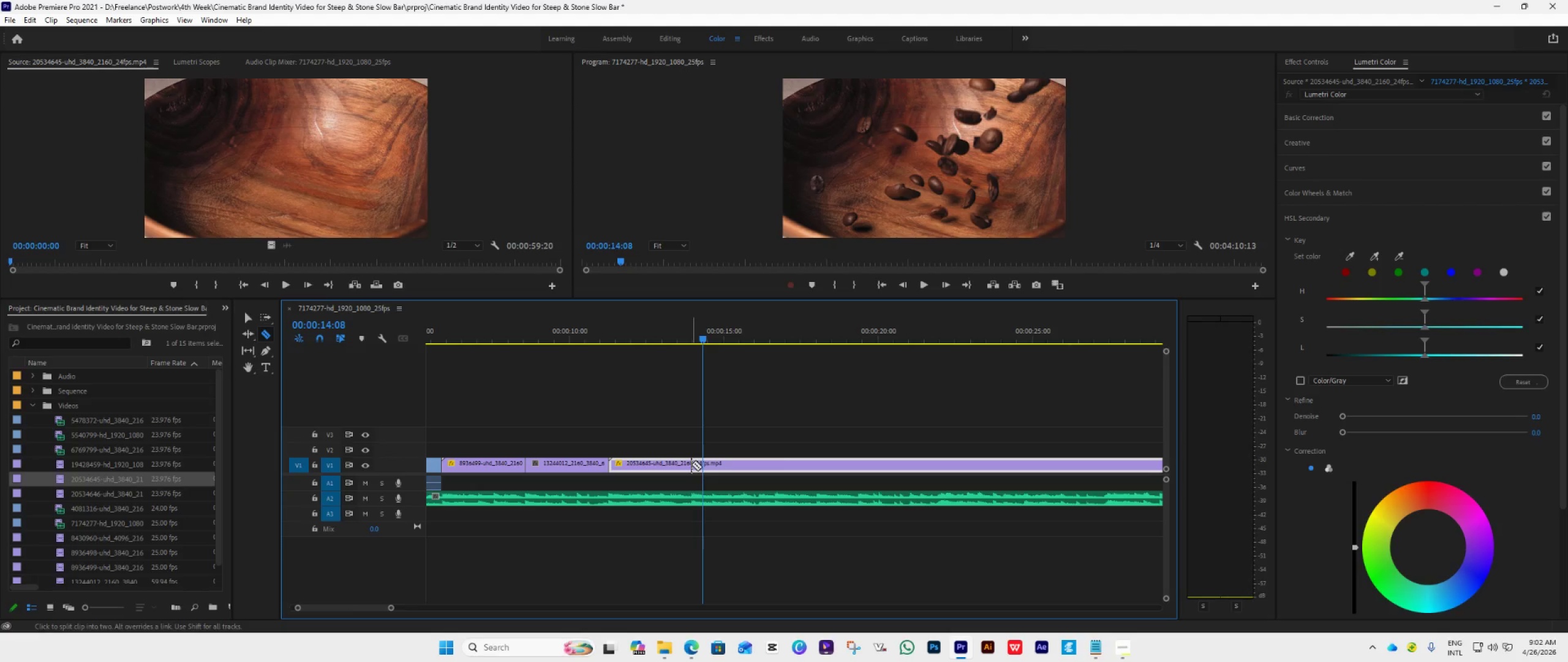 
double_click([693, 465])
 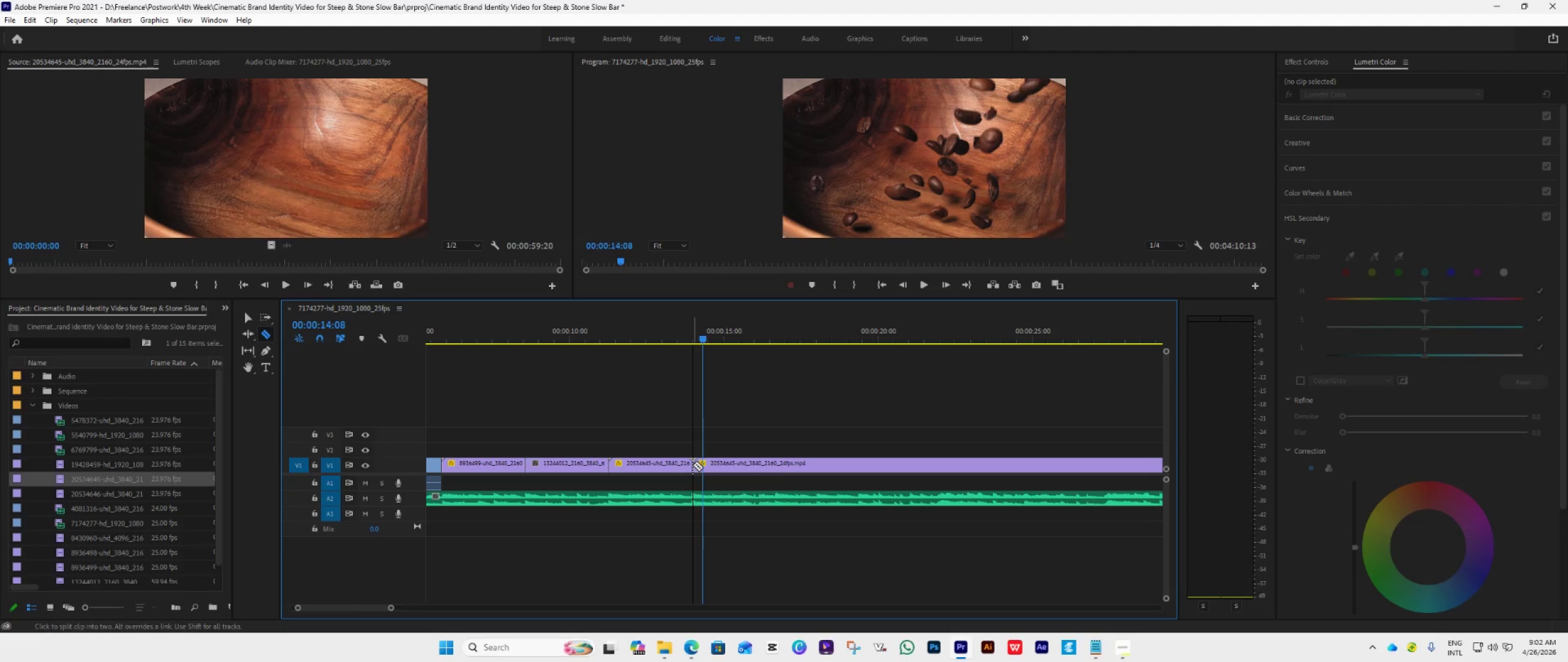 
key(V)
 